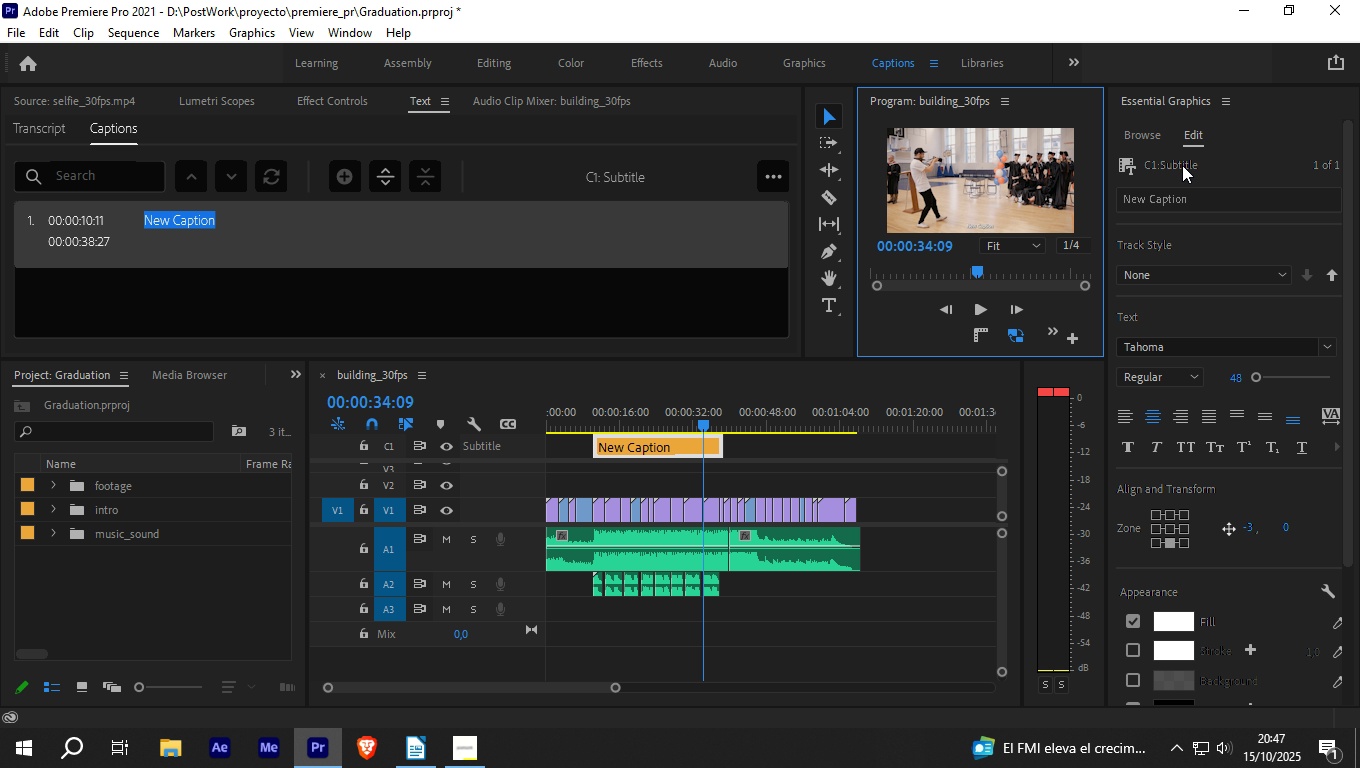 
left_click([1182, 165])
 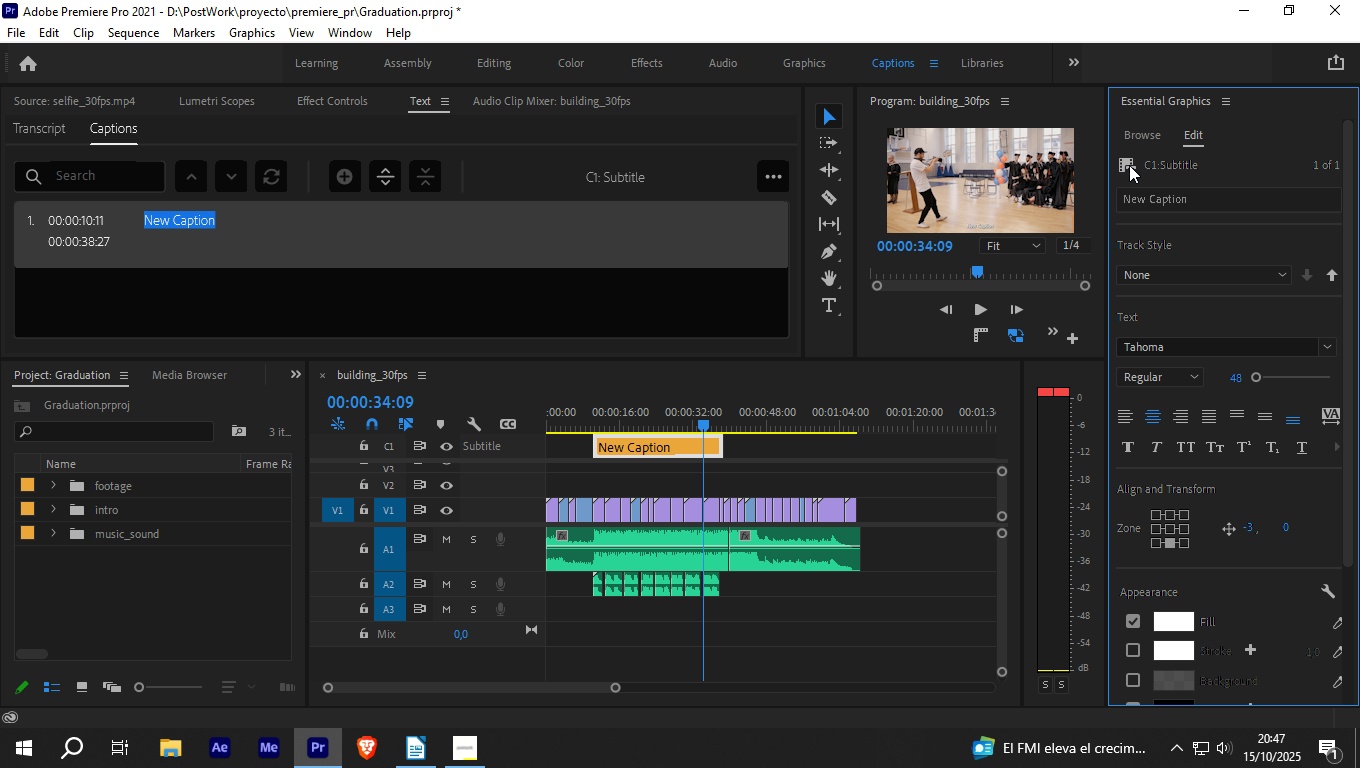 
left_click([1129, 165])
 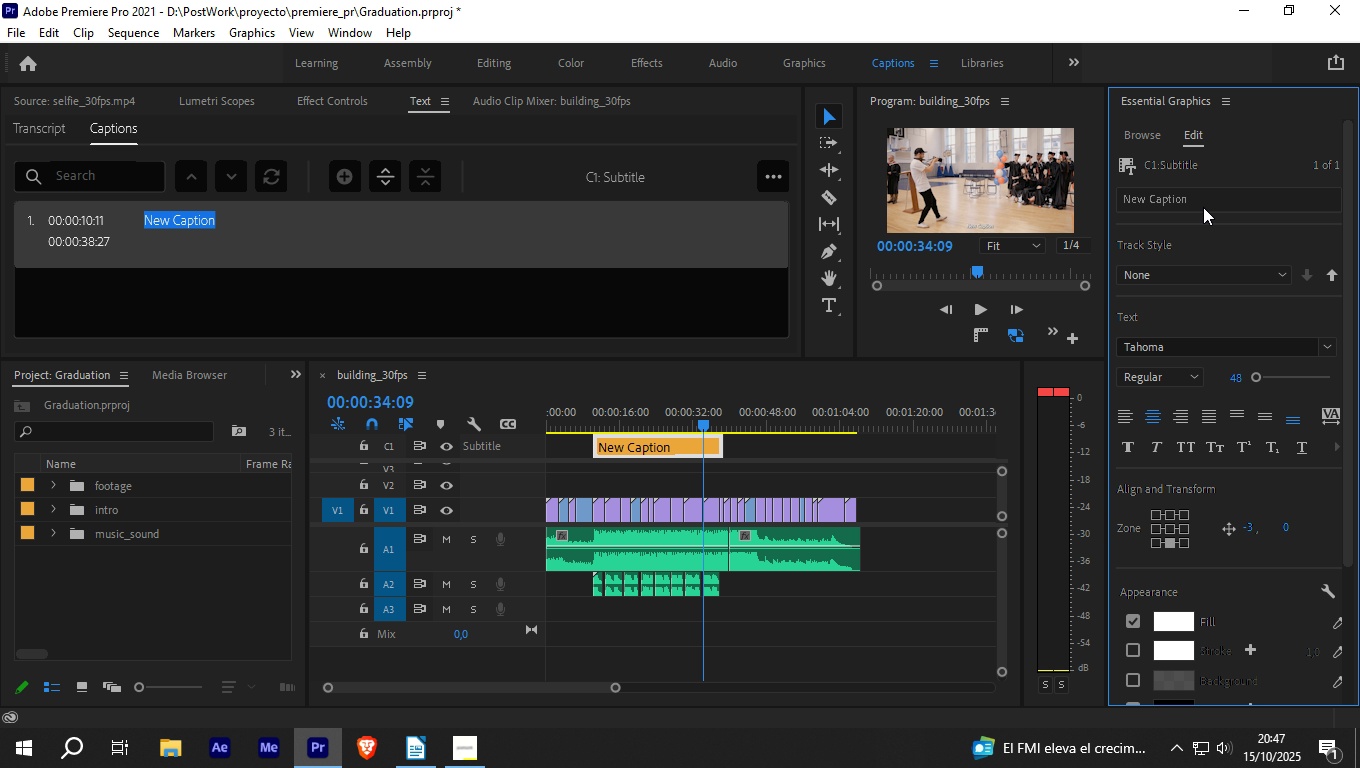 
left_click([1205, 199])
 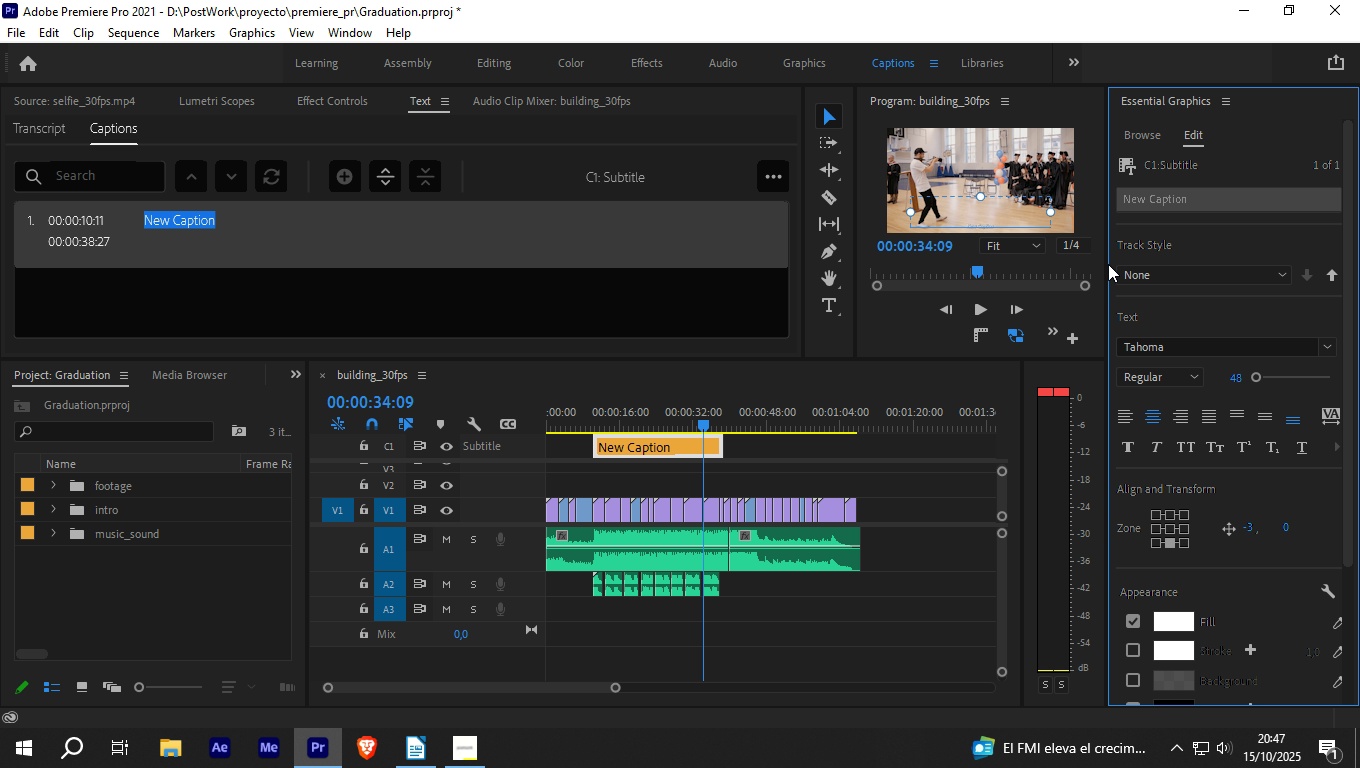 
left_click_drag(start_coordinate=[1106, 265], to_coordinate=[1080, 272])
 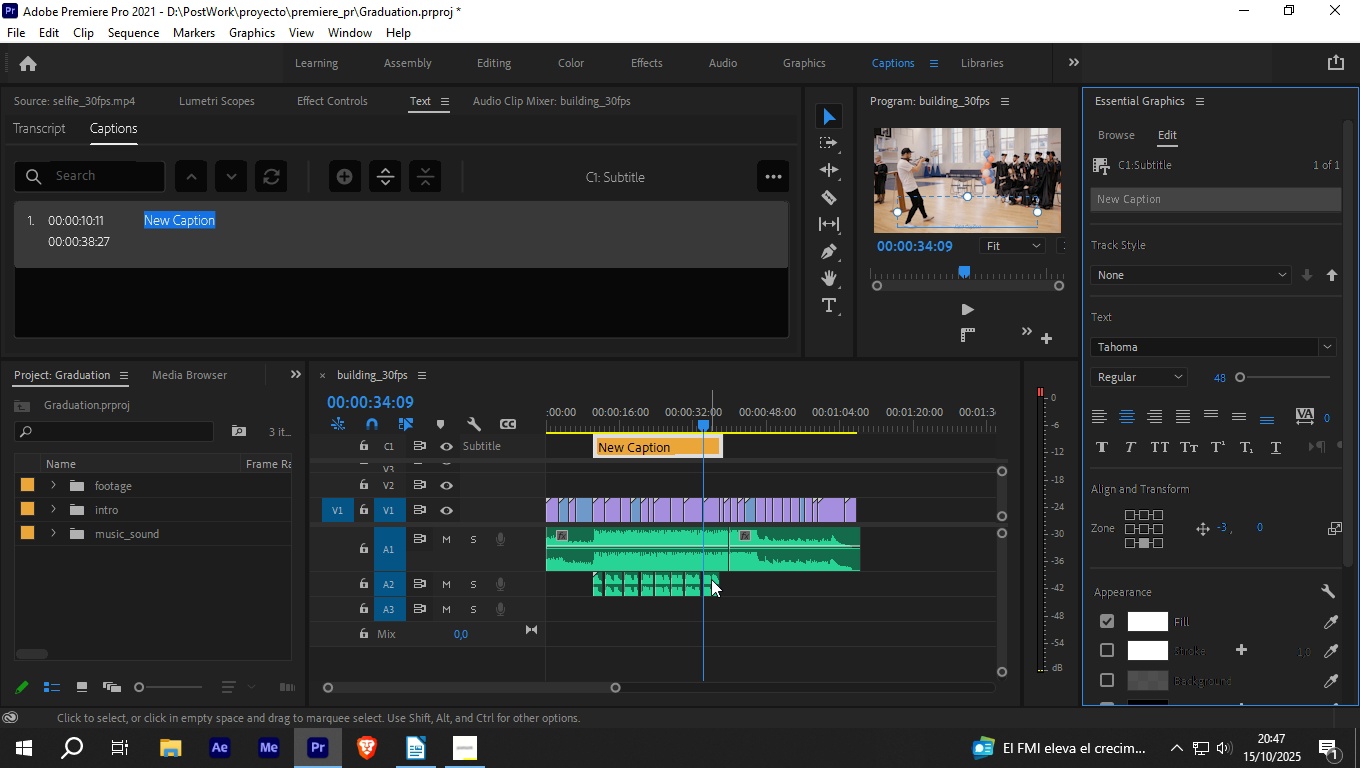 
left_click_drag(start_coordinate=[738, 598], to_coordinate=[594, 582])
 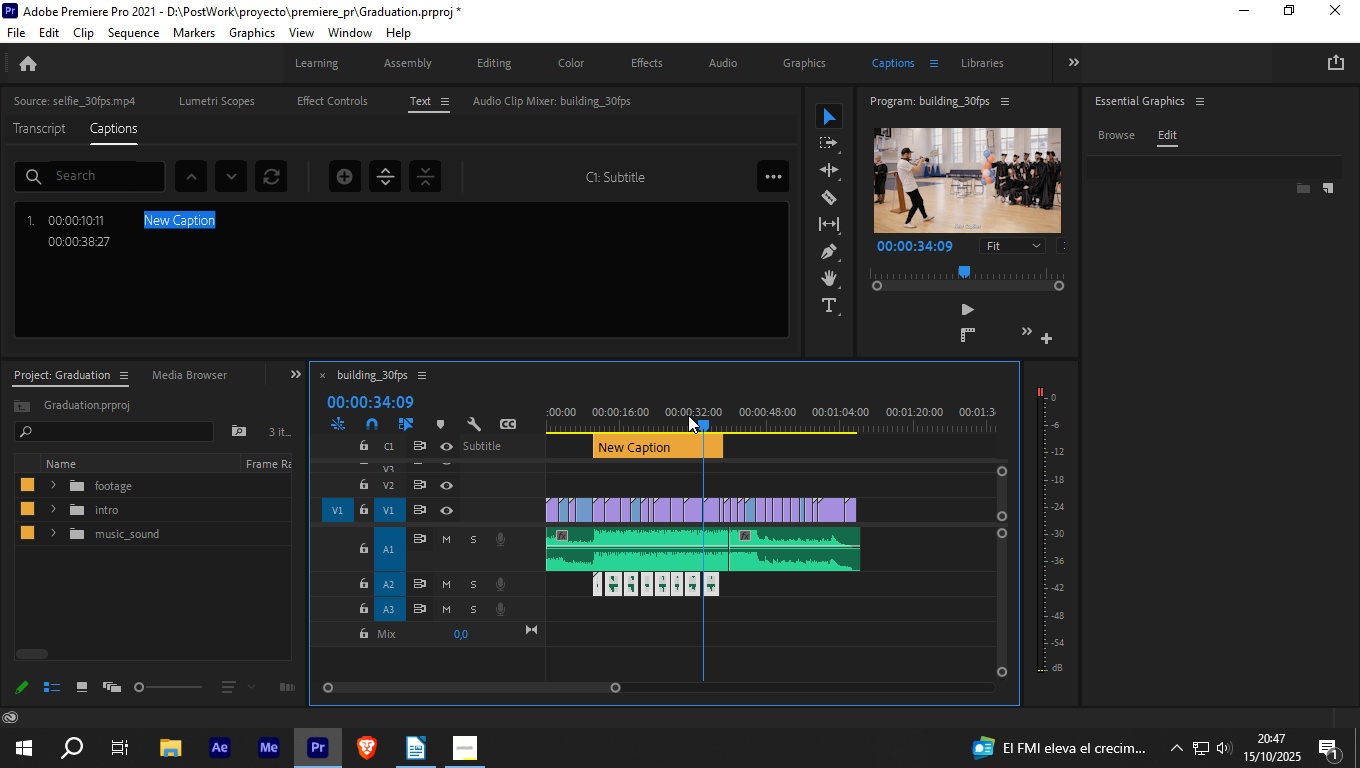 
left_click_drag(start_coordinate=[702, 414], to_coordinate=[594, 410])
 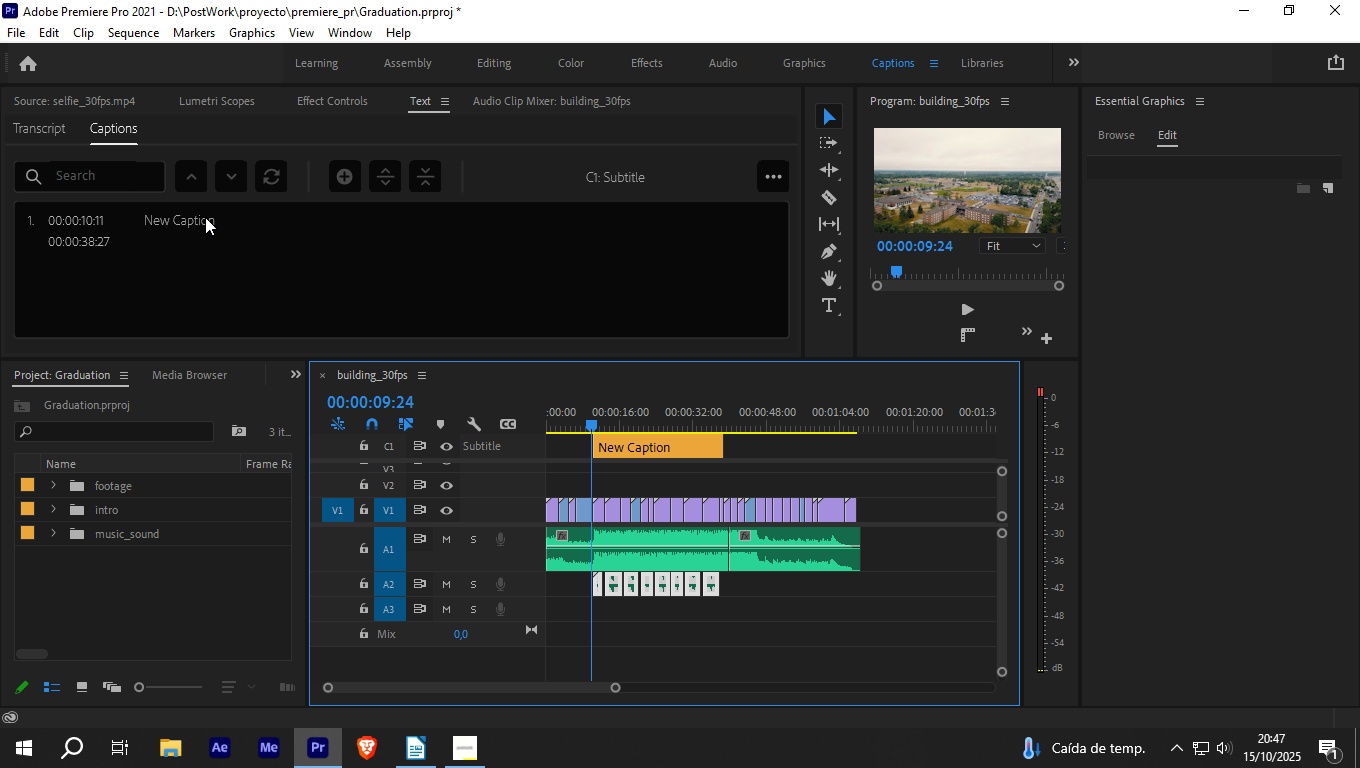 
left_click([35, 126])
 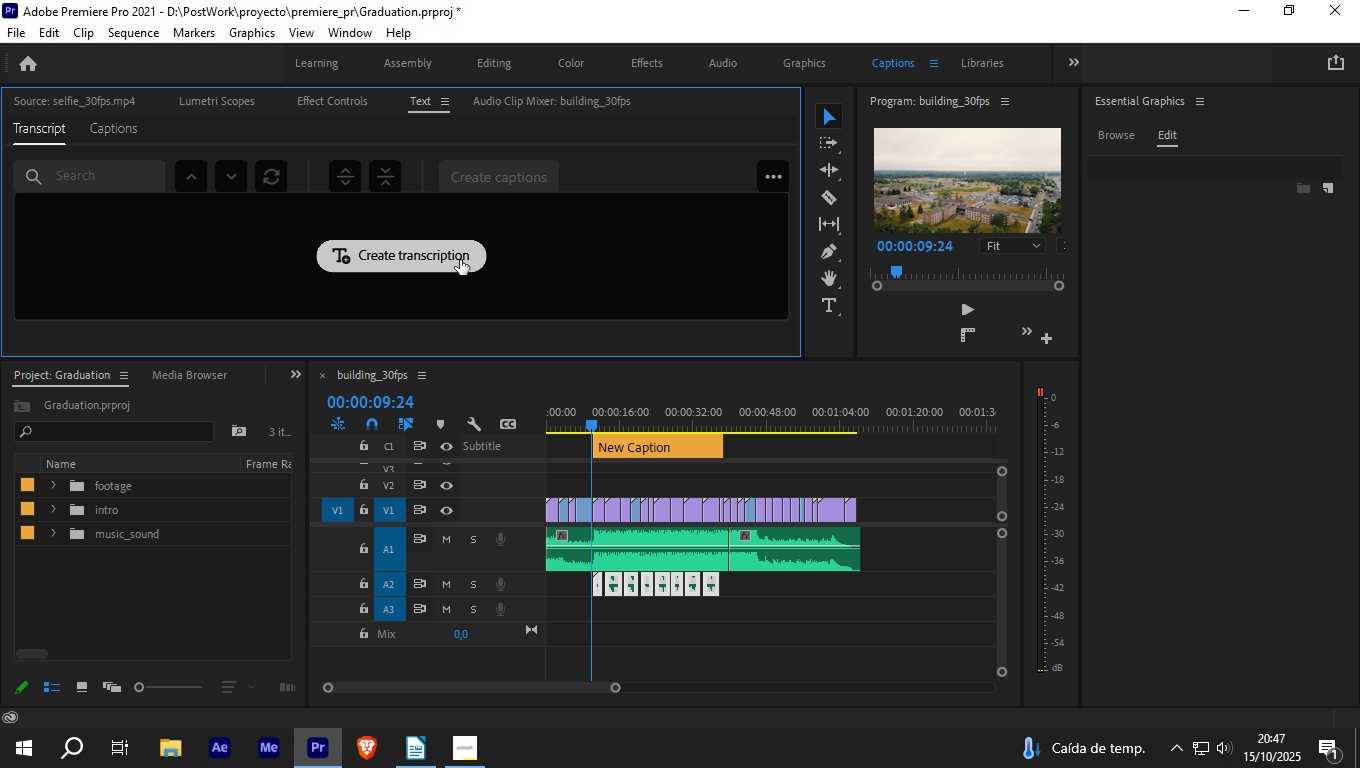 
left_click([458, 255])
 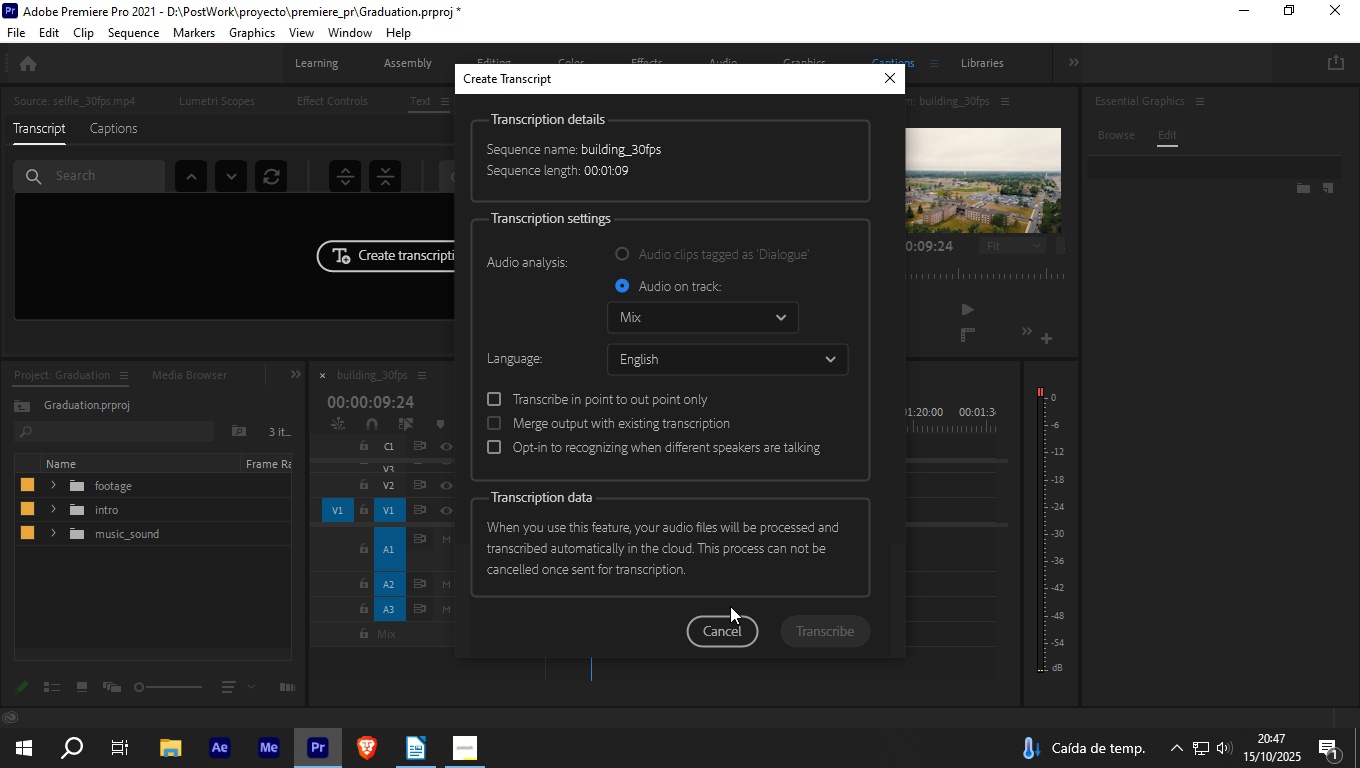 
wait(5.27)
 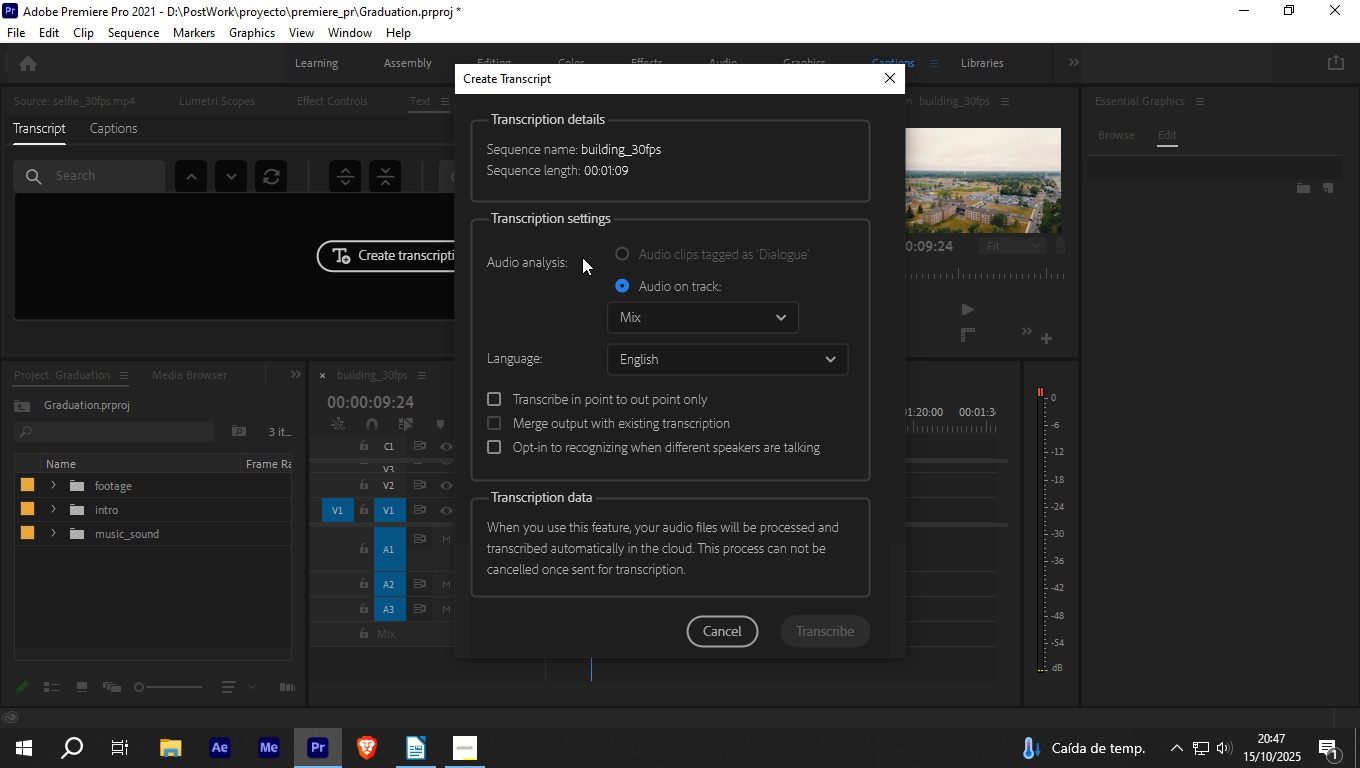 
left_click_drag(start_coordinate=[626, 70], to_coordinate=[1090, 33])
 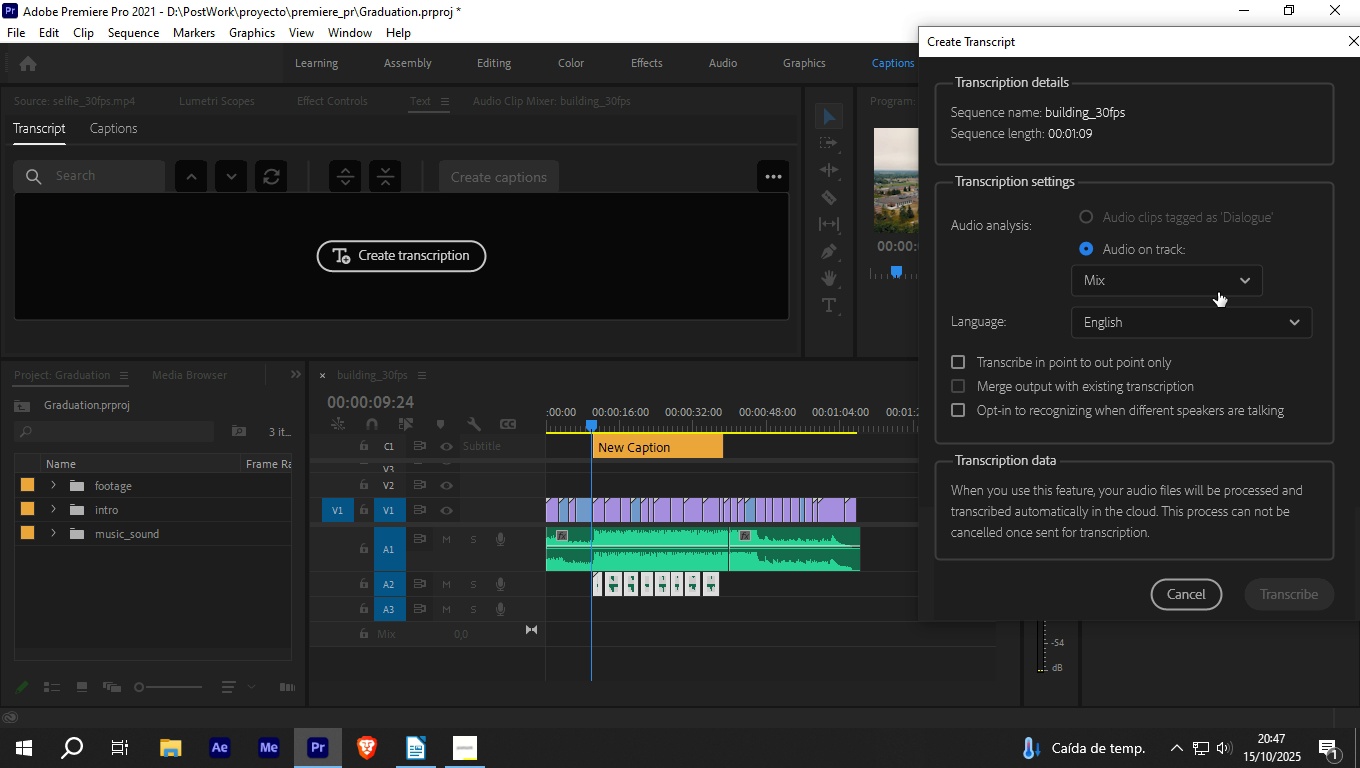 
left_click([1221, 284])
 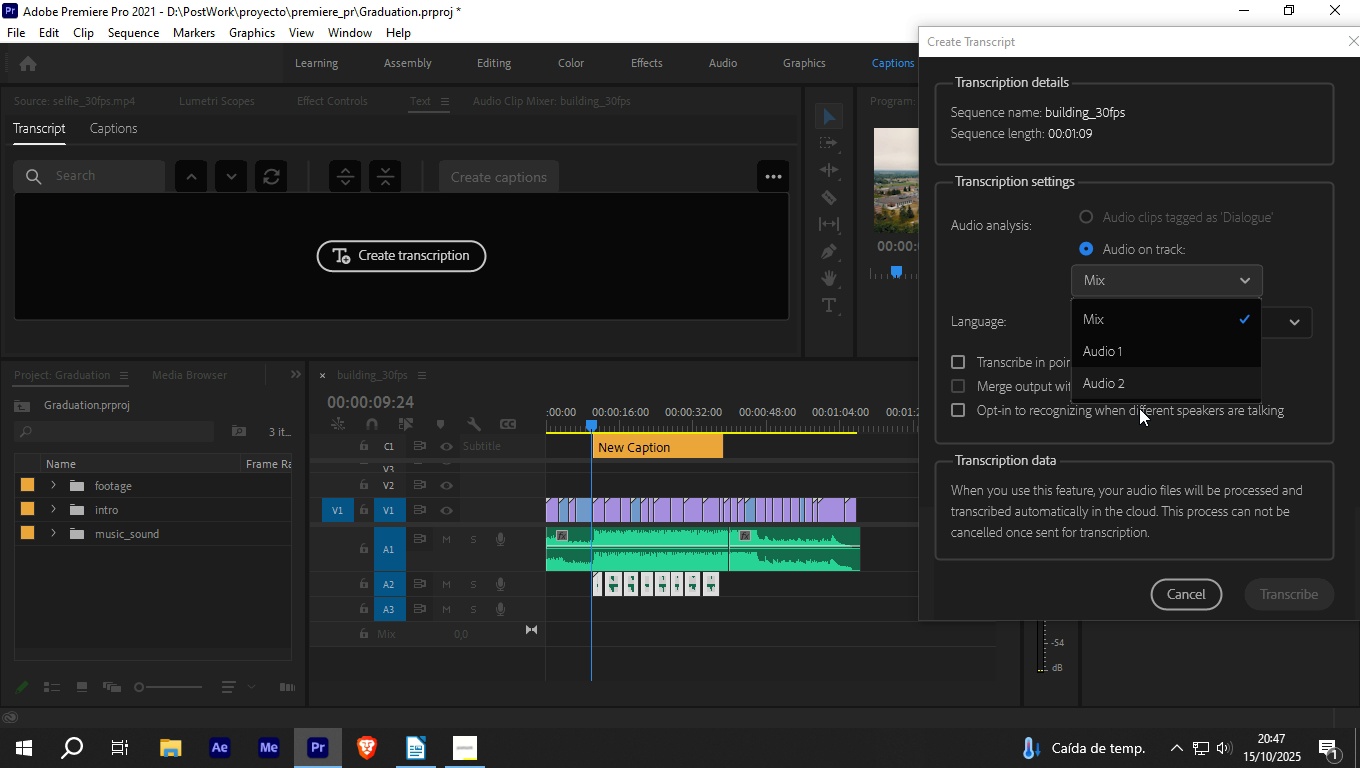 
left_click([1139, 372])
 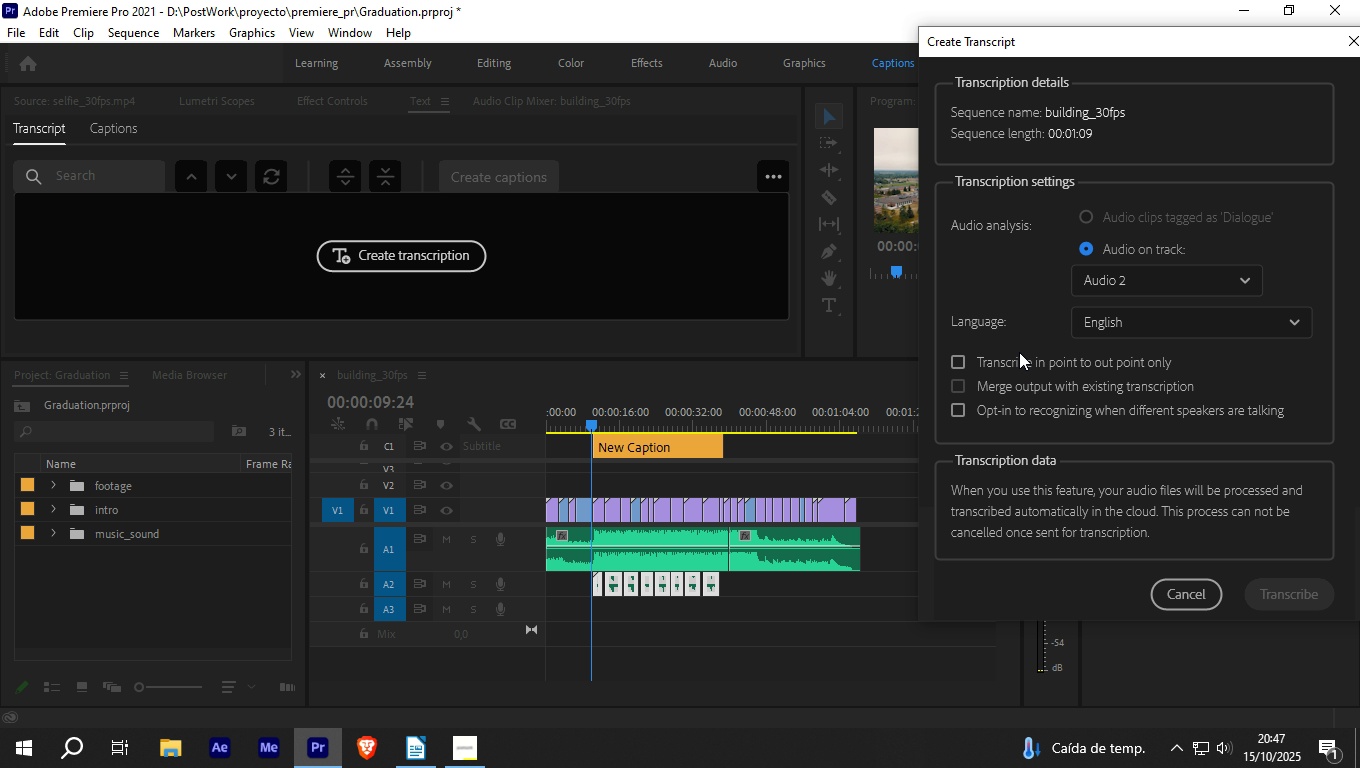 
left_click([1019, 354])
 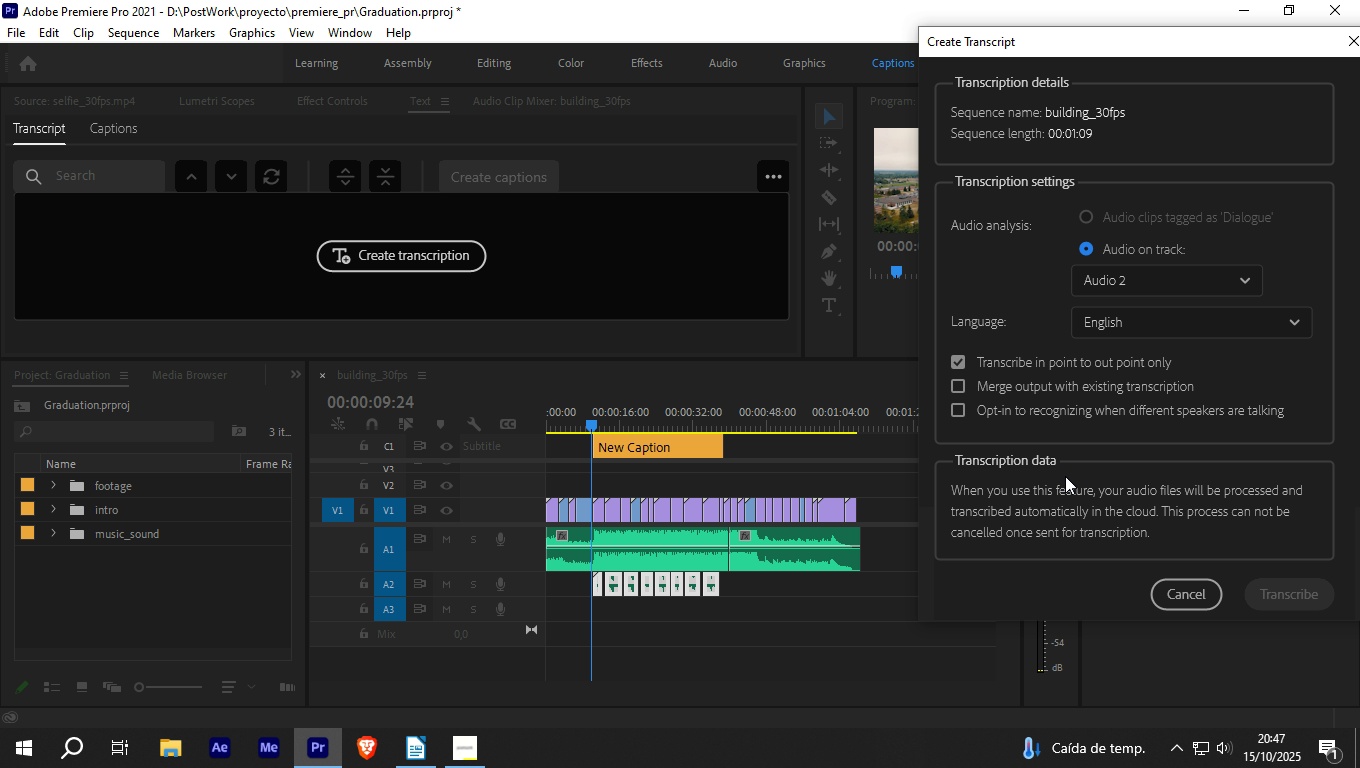 
left_click_drag(start_coordinate=[989, 32], to_coordinate=[849, 15])
 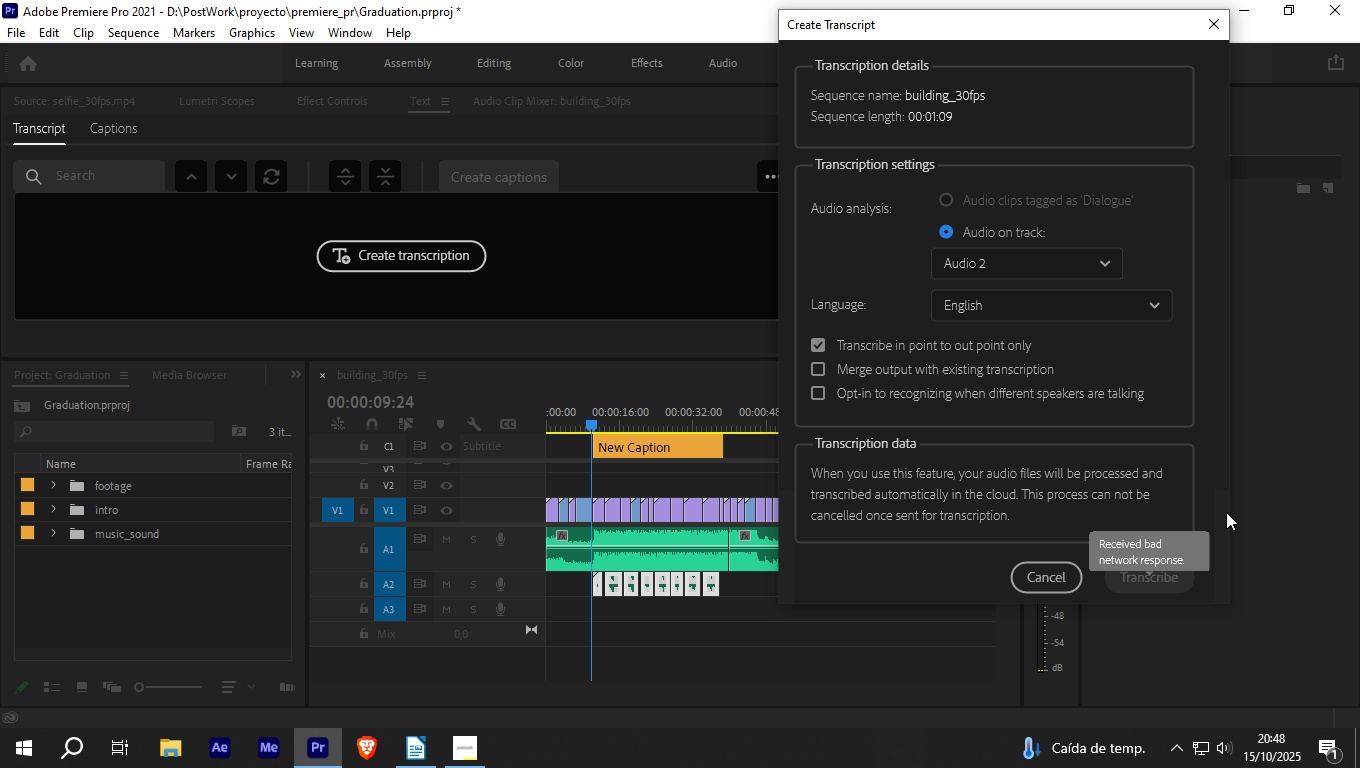 
left_click_drag(start_coordinate=[1221, 481], to_coordinate=[1214, 374])
 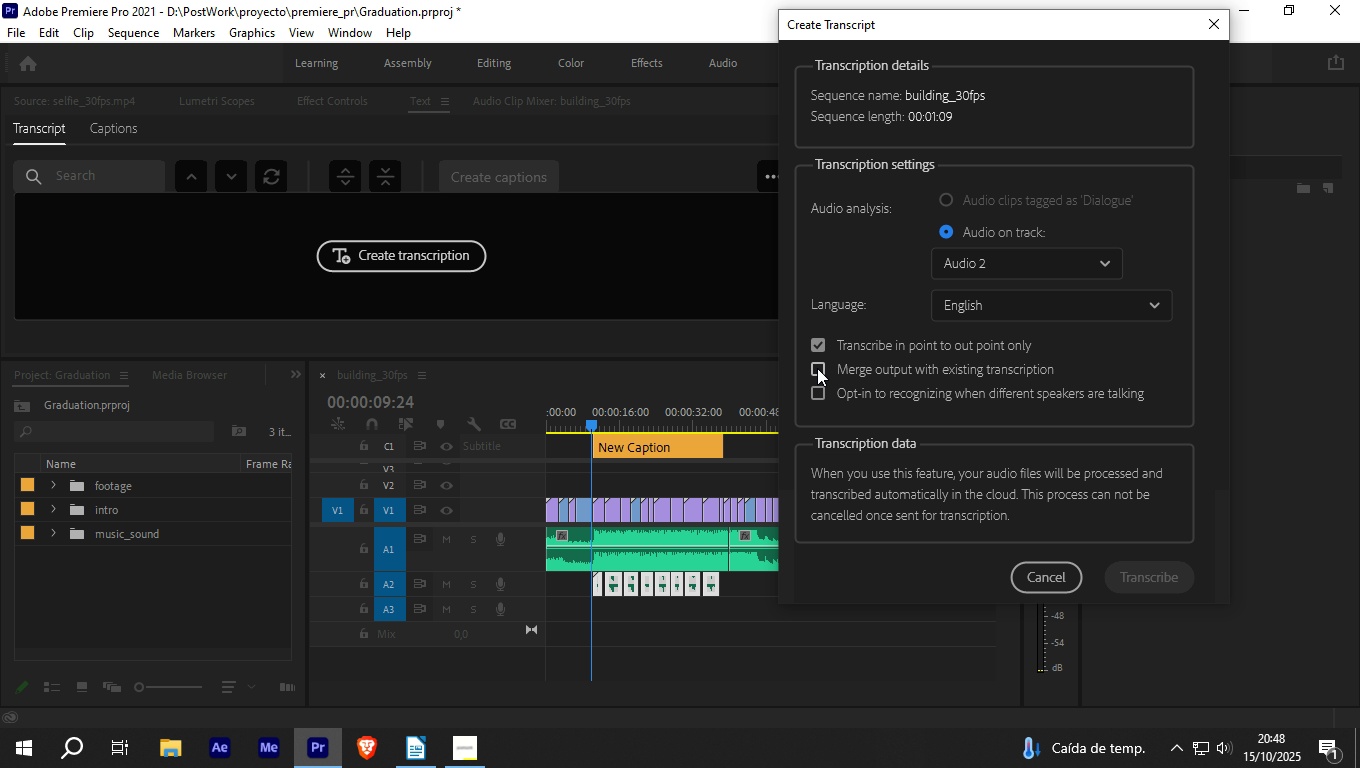 
wait(7.45)
 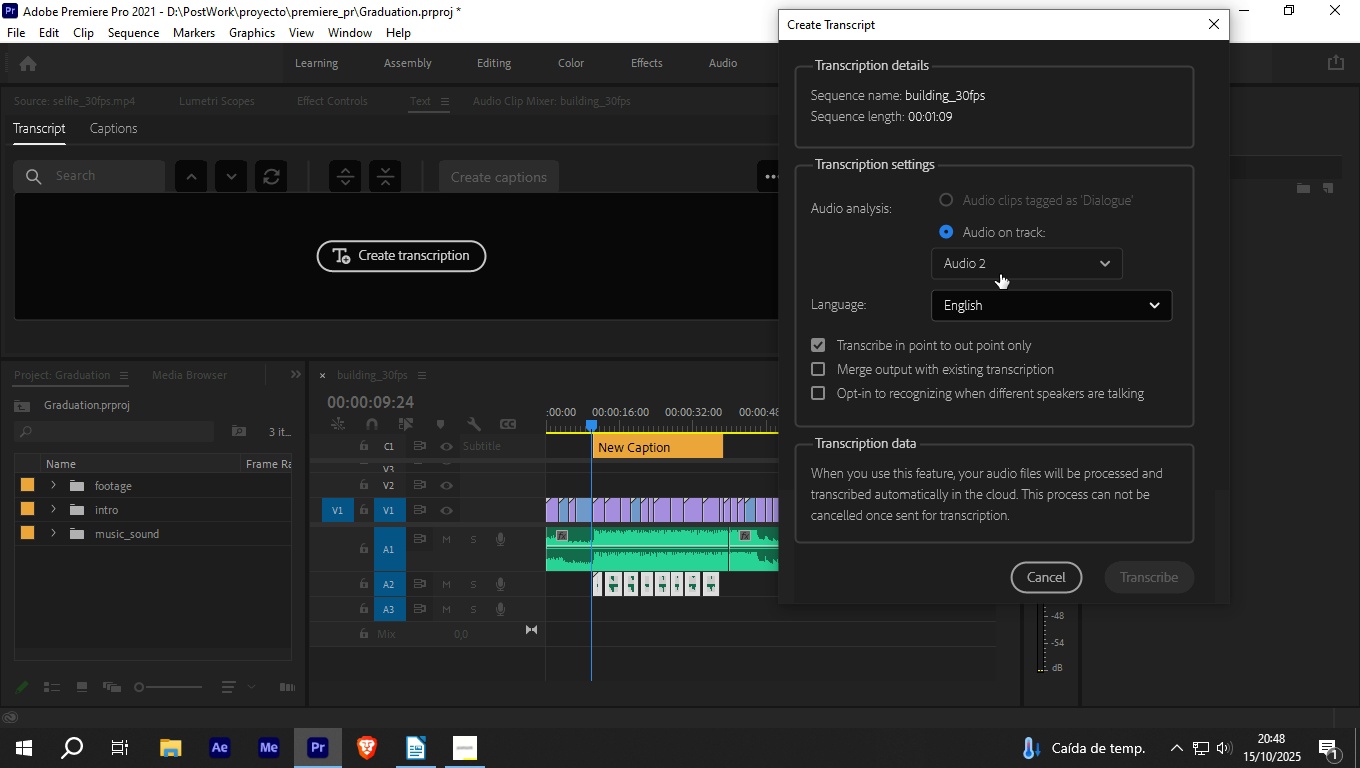 
left_click([818, 396])
 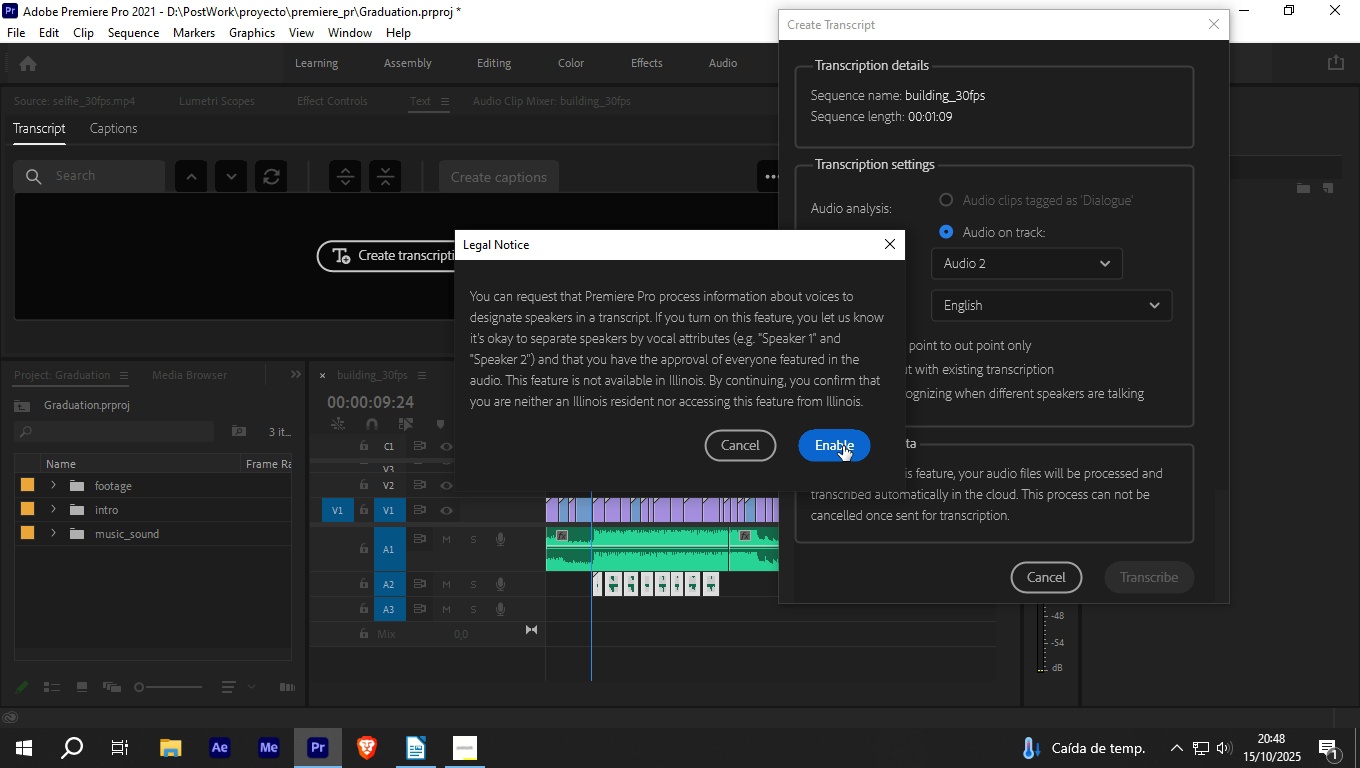 
left_click([843, 446])
 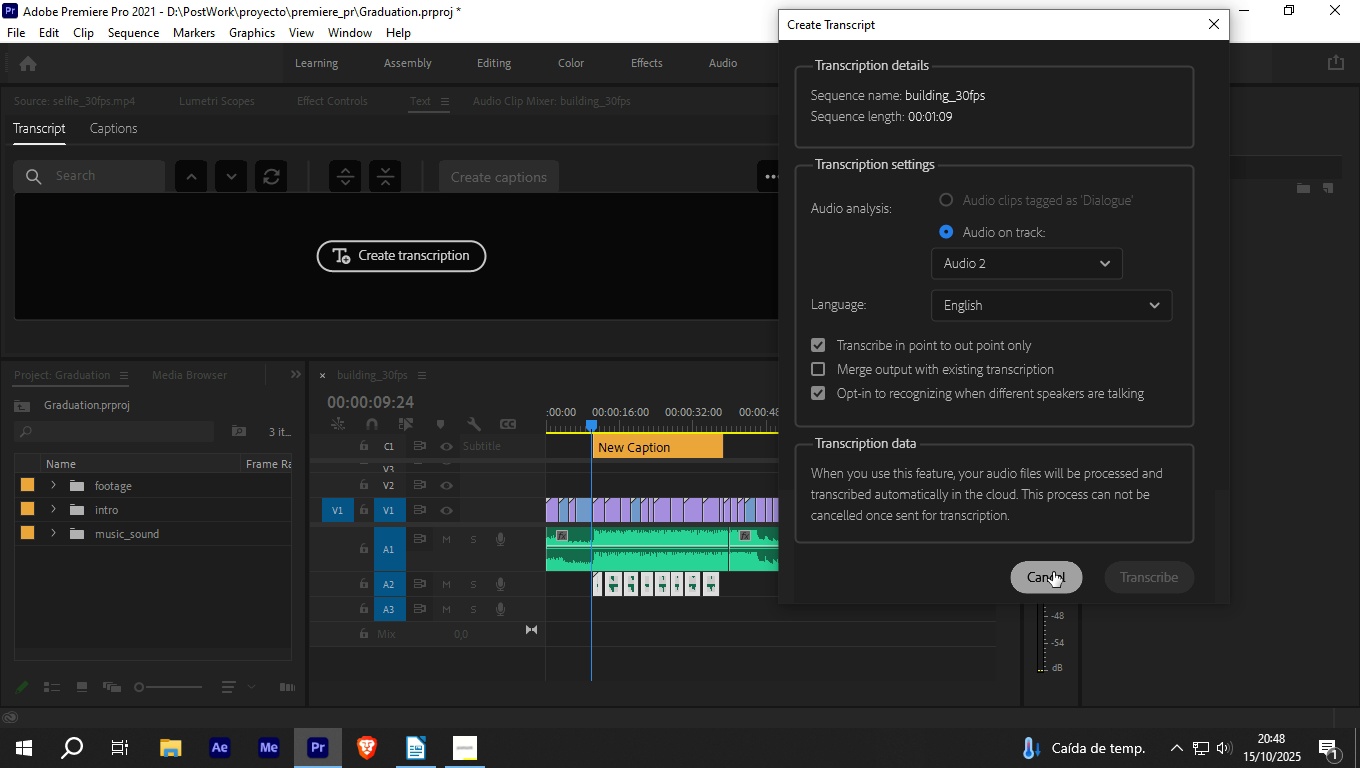 
left_click([1162, 571])
 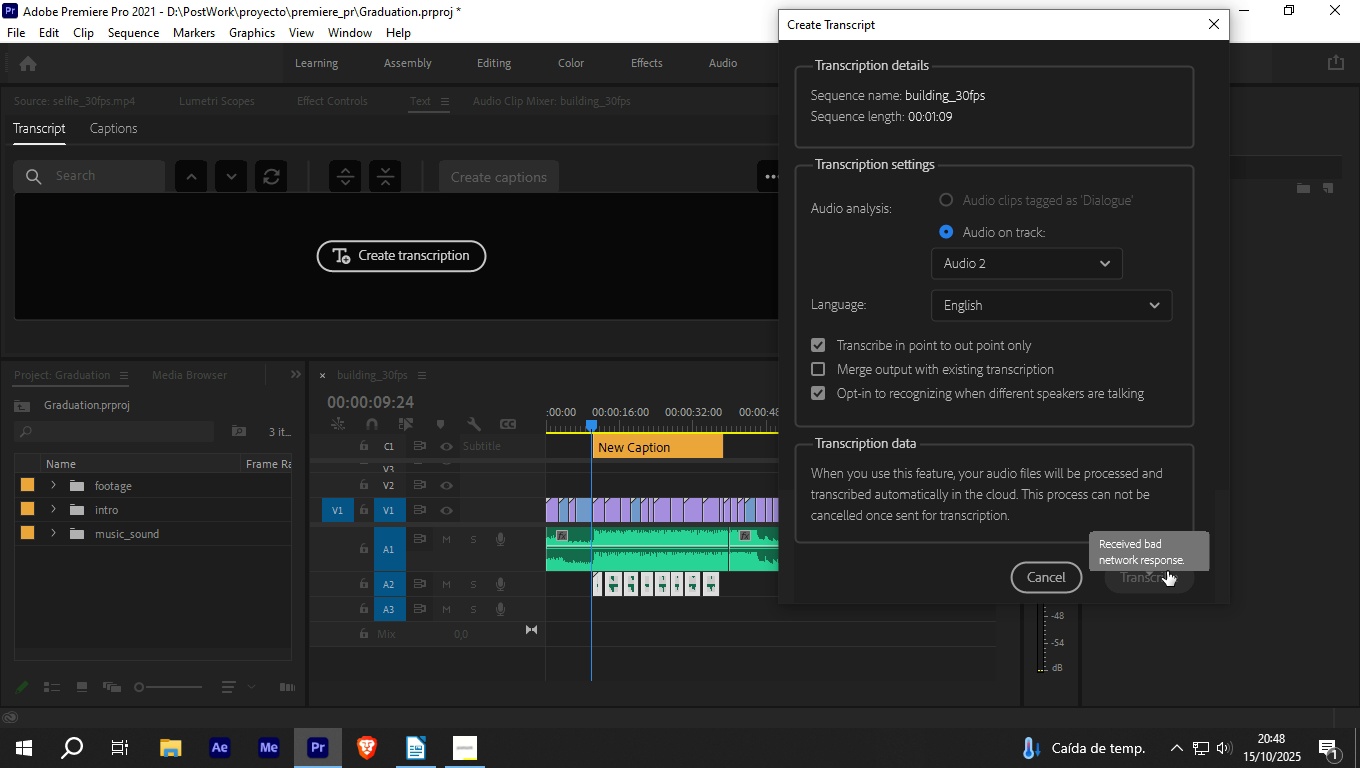 
scroll: coordinate [1173, 561], scroll_direction: down, amount: 3.0
 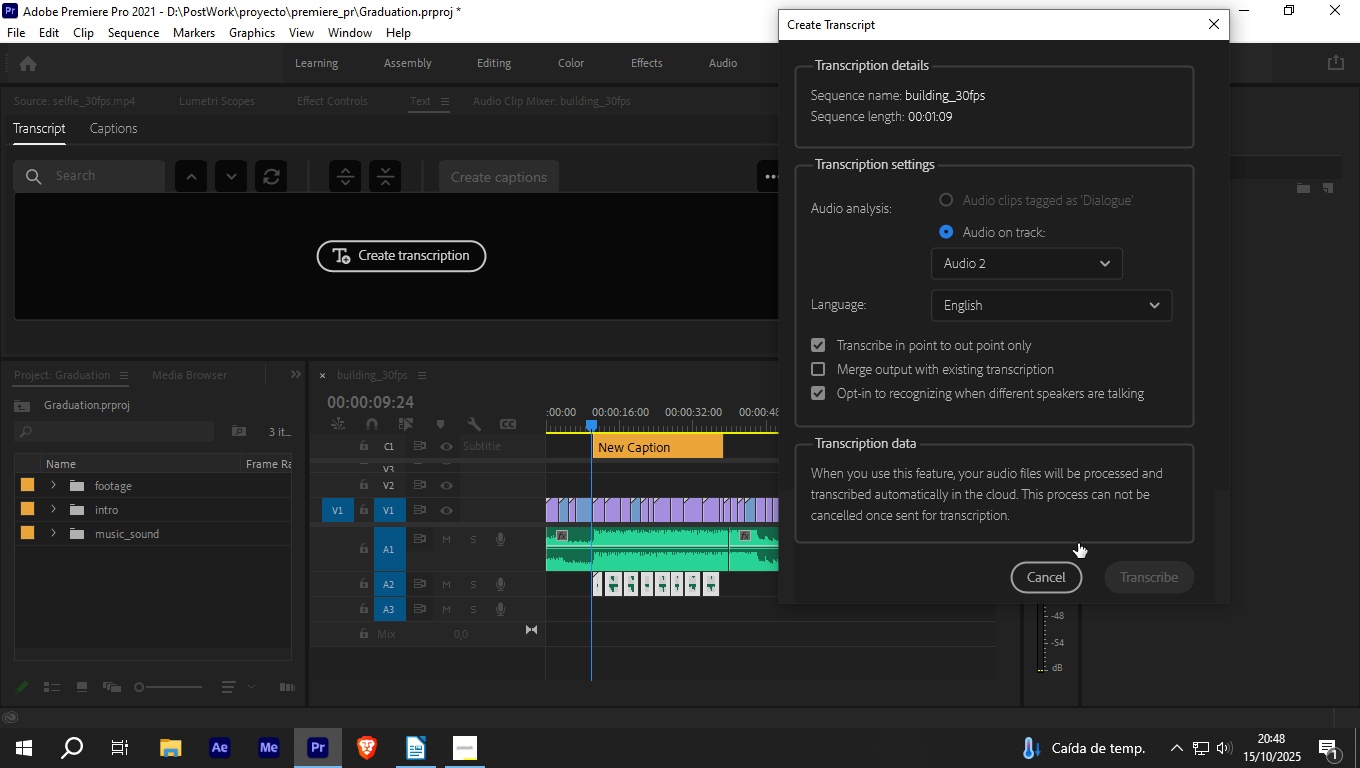 
left_click([977, 502])
 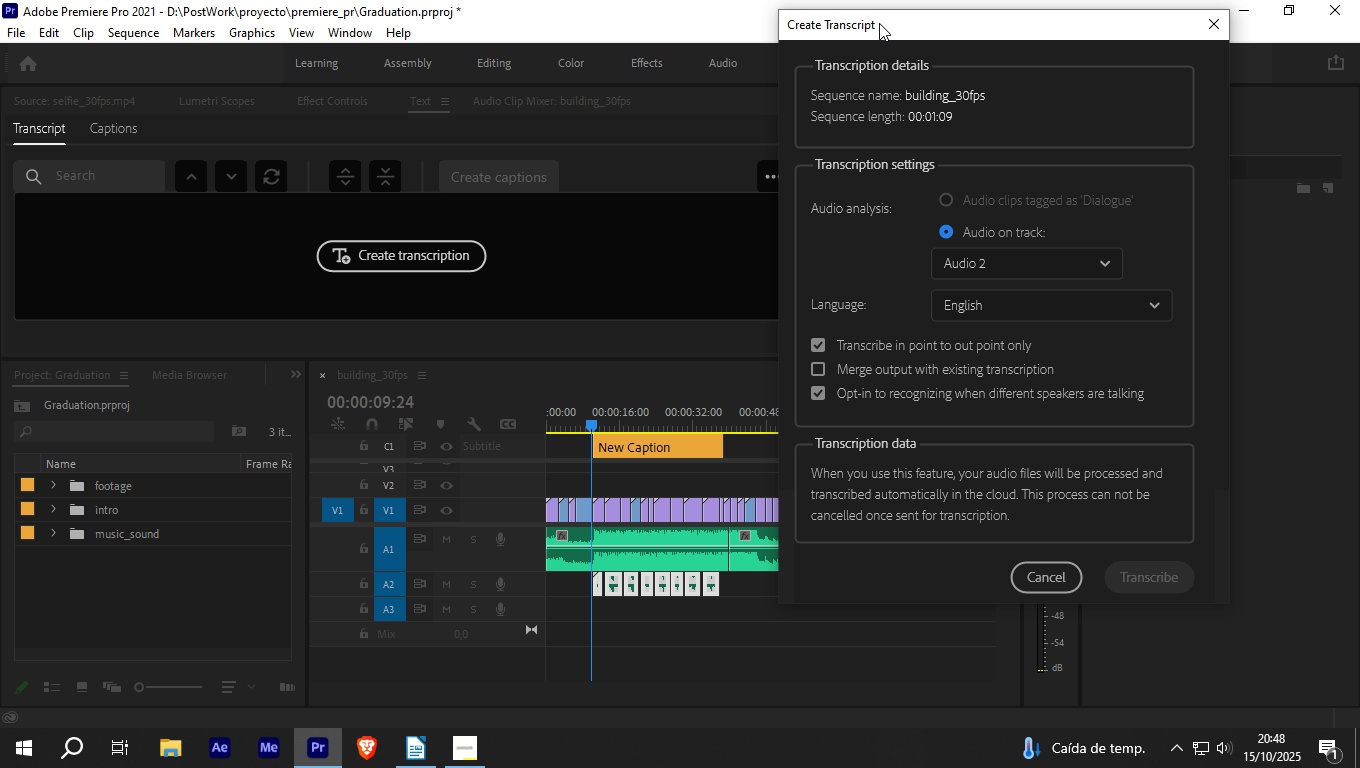 
wait(12.68)
 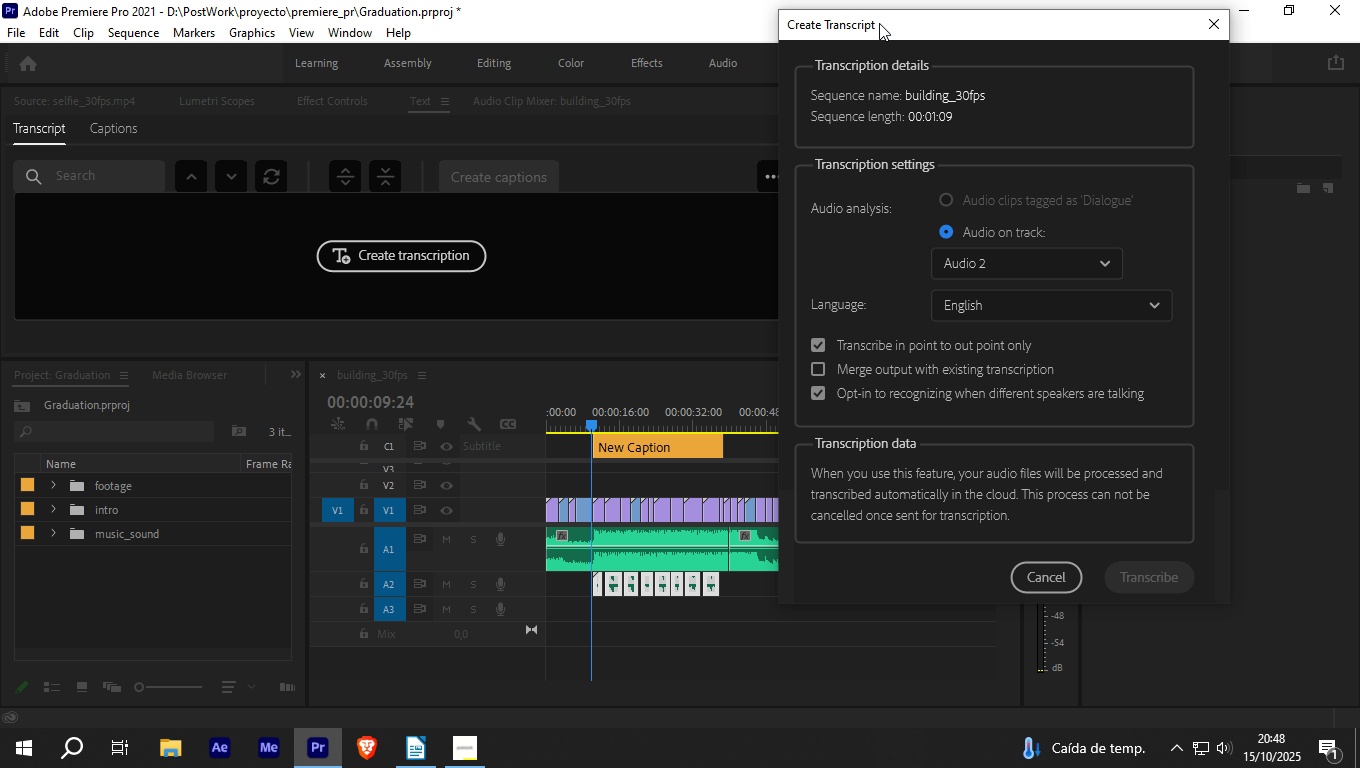 
left_click([1145, 585])
 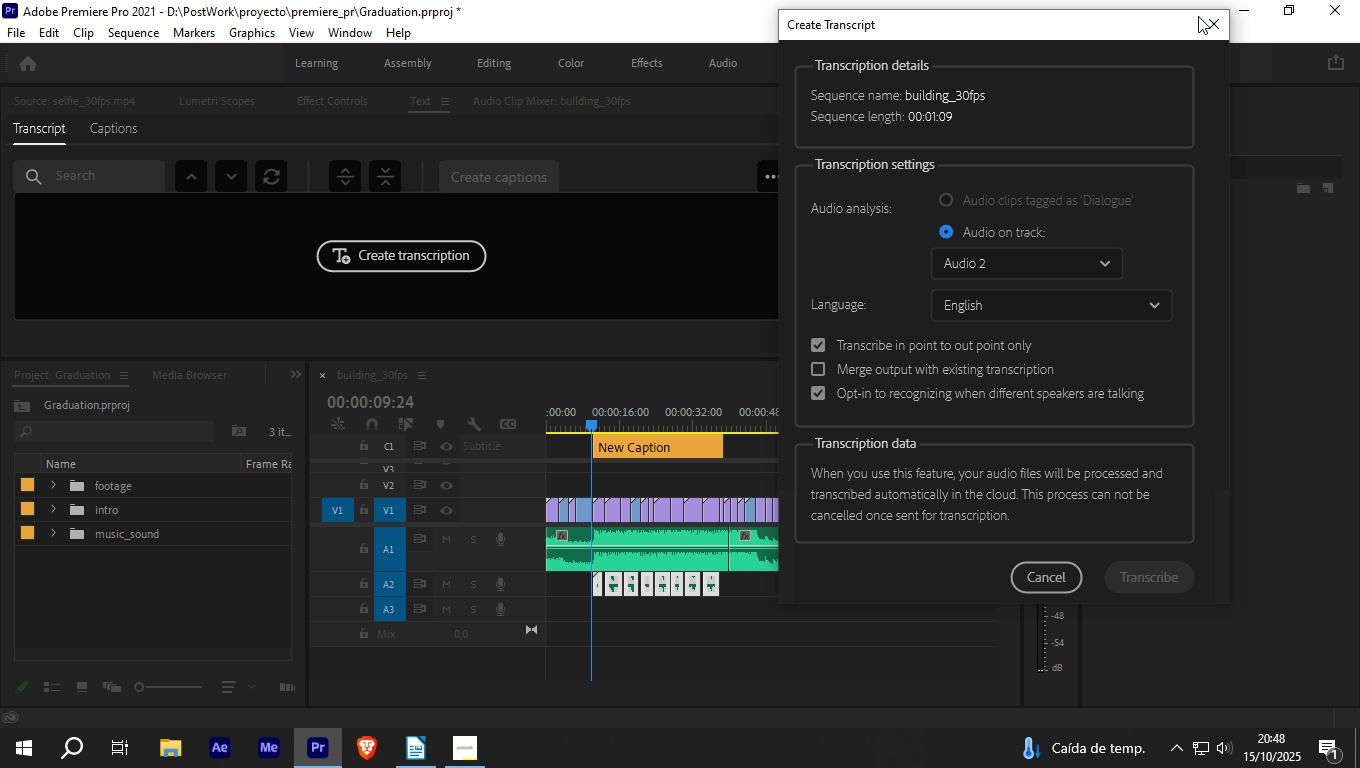 
left_click([1215, 25])
 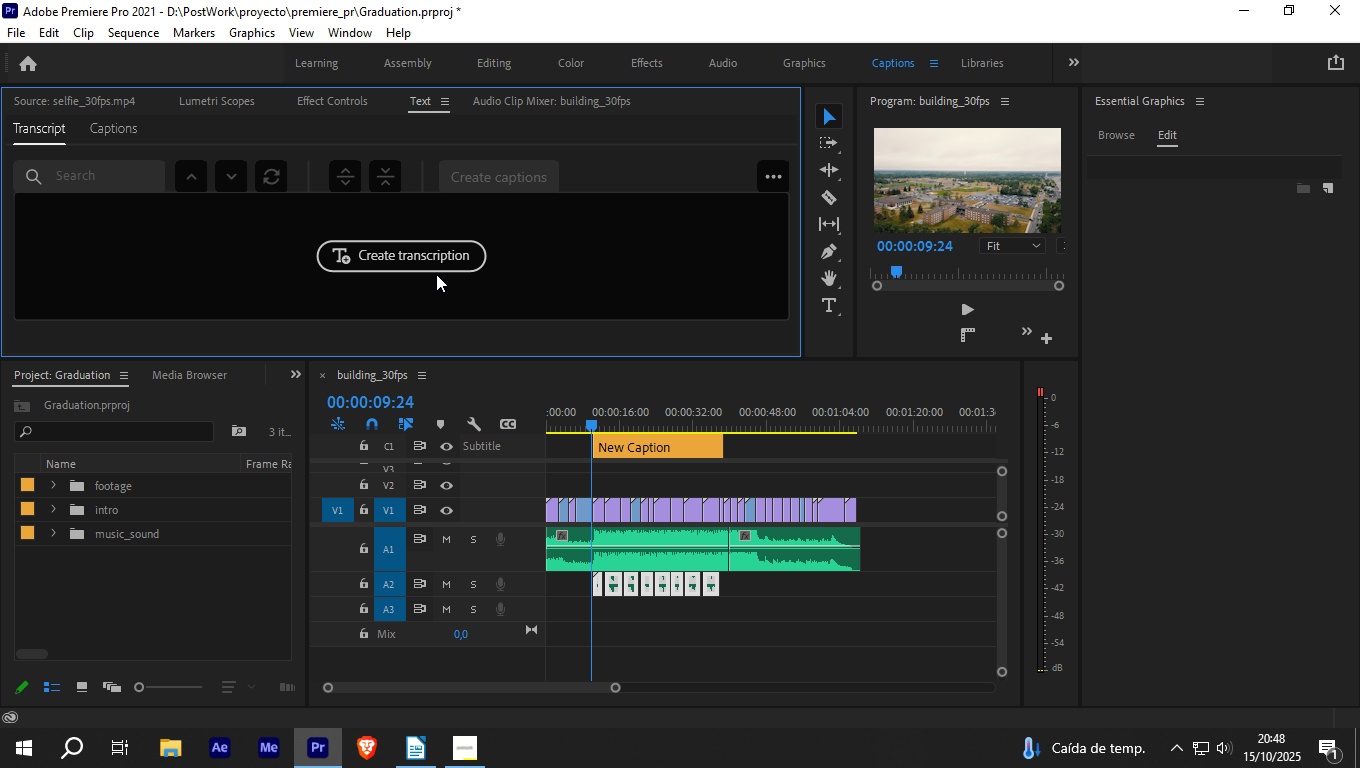 
left_click([436, 274])
 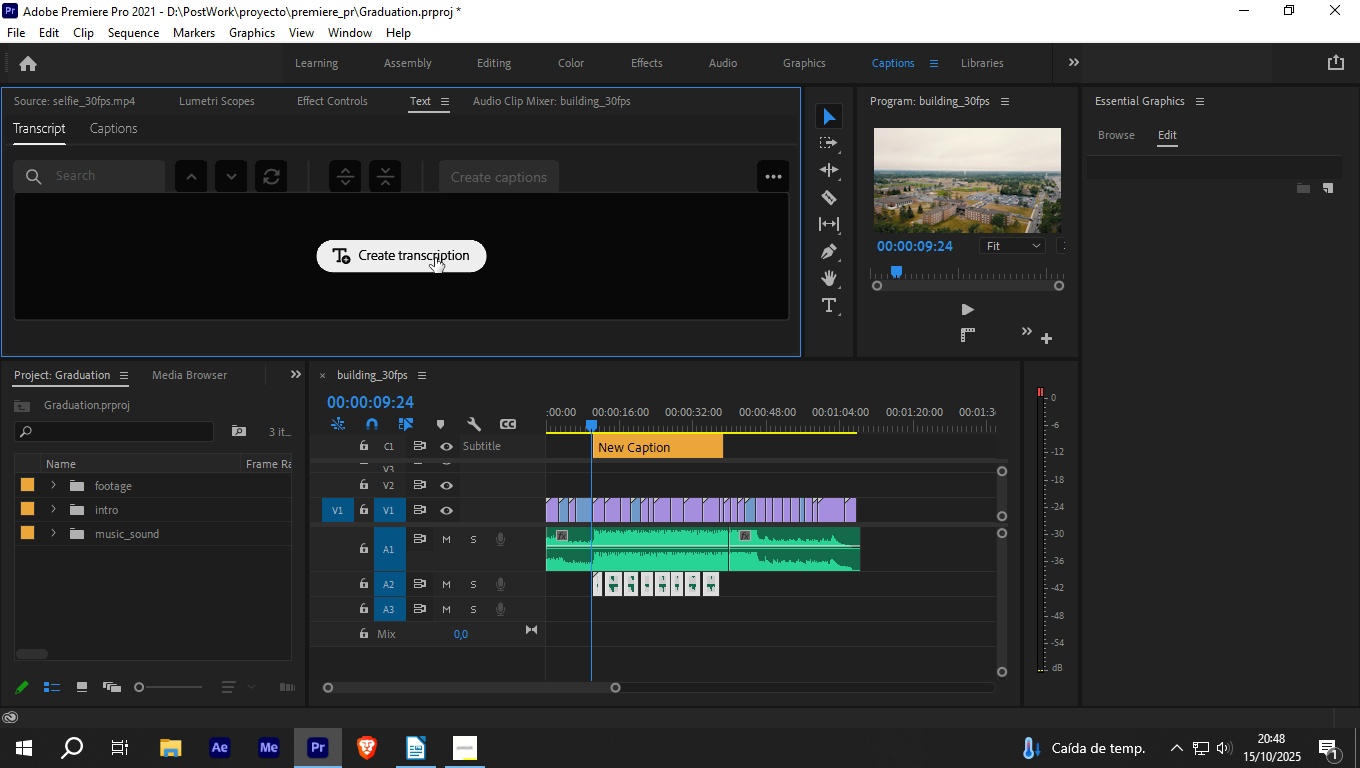 
left_click([435, 258])
 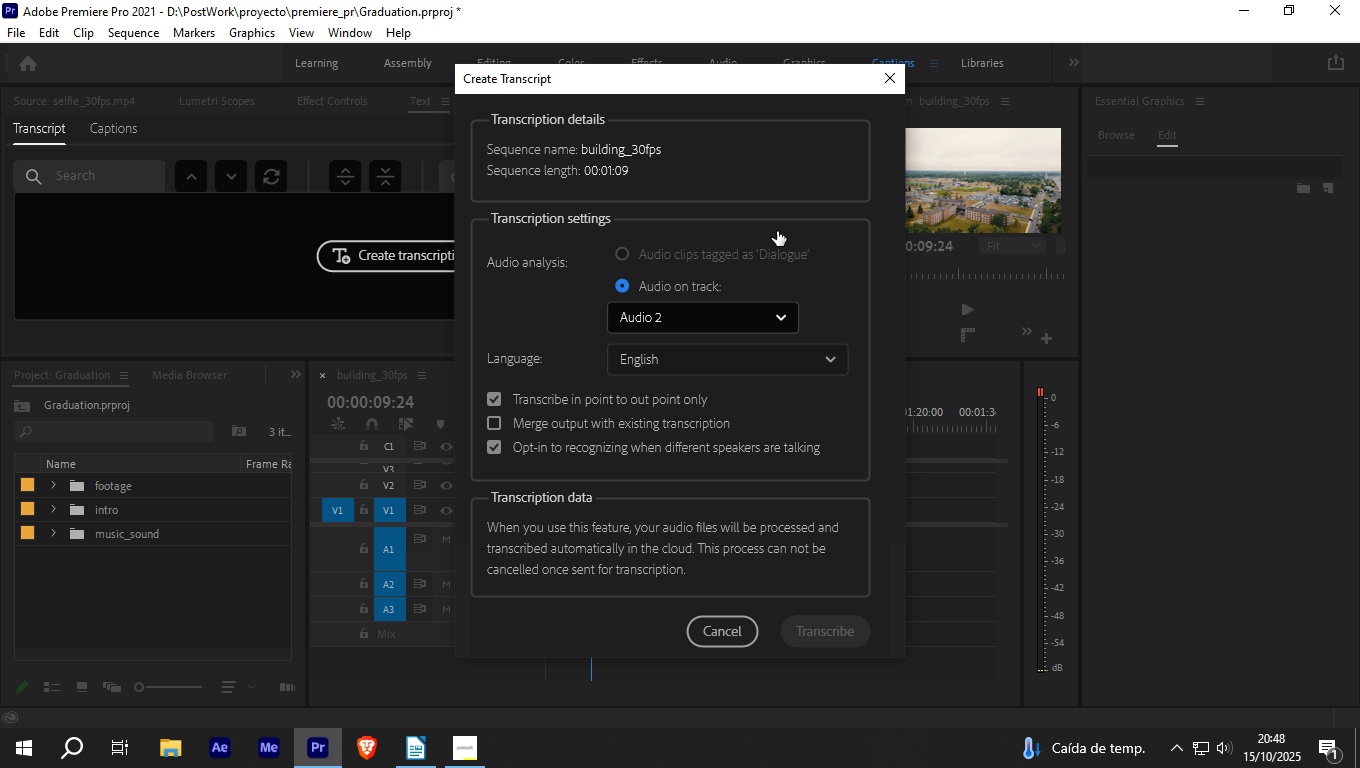 
left_click([896, 83])
 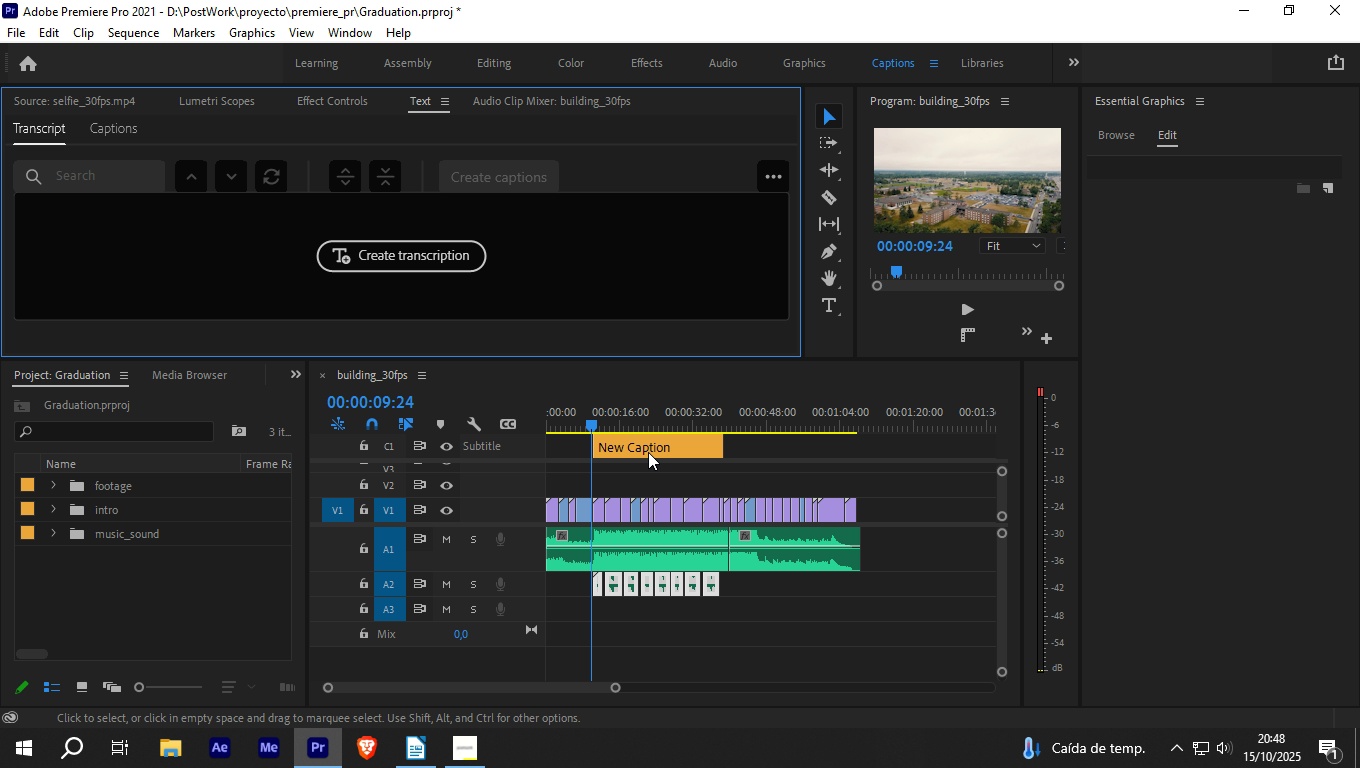 
left_click([648, 445])
 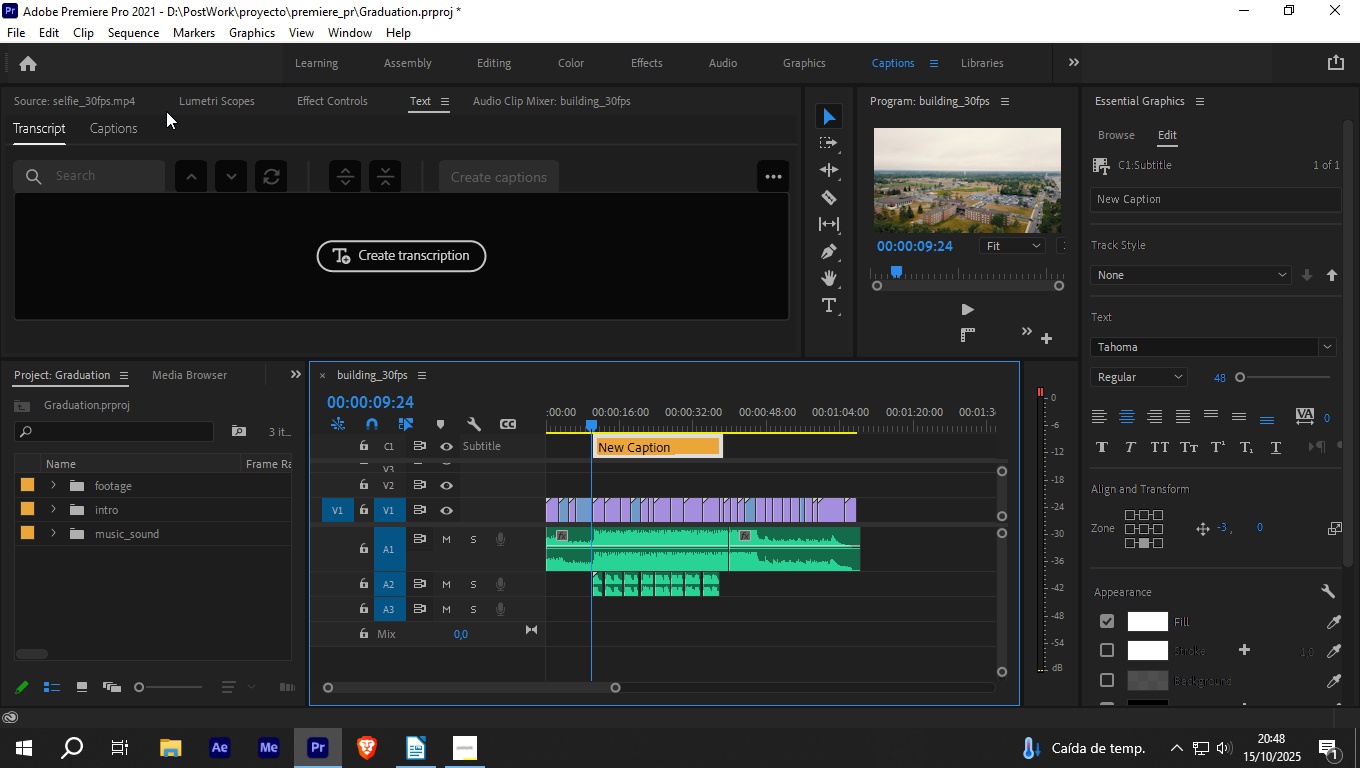 
left_click([314, 106])
 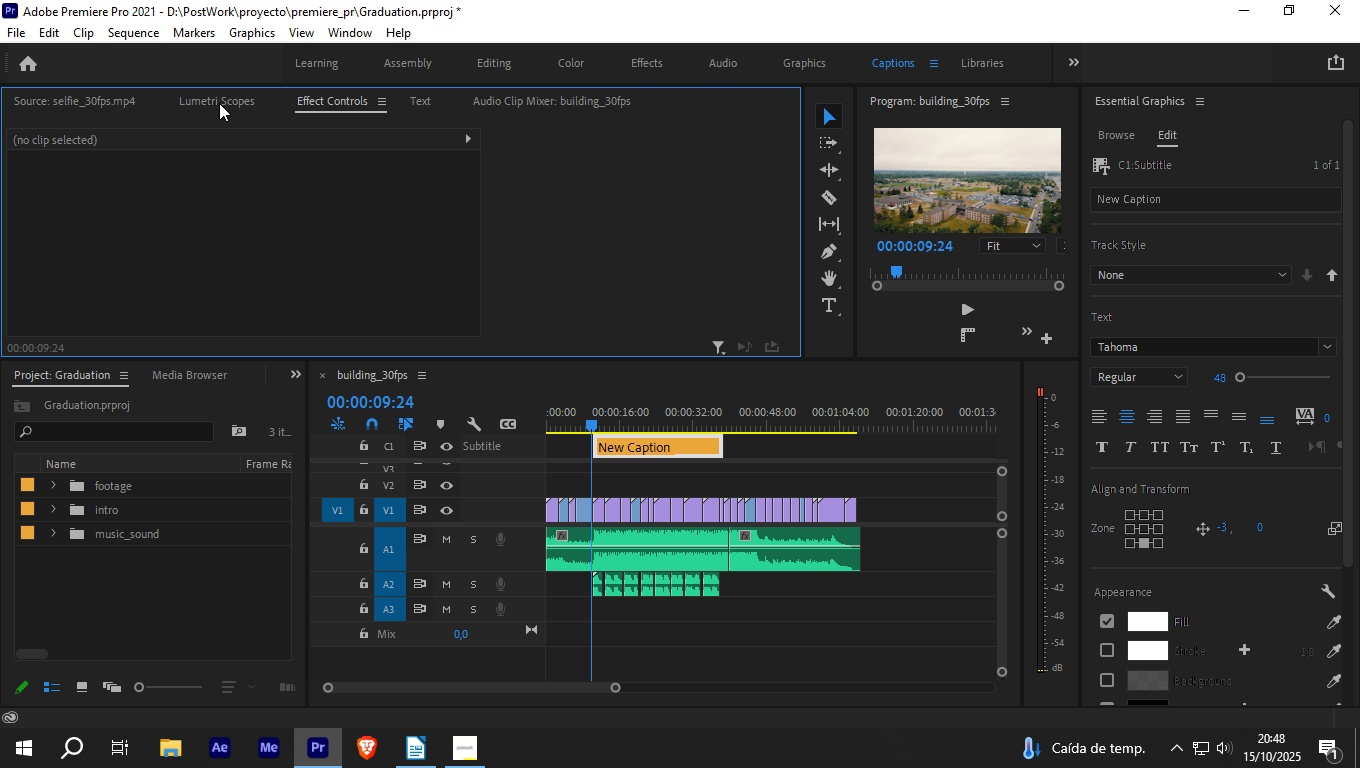 
left_click([219, 103])
 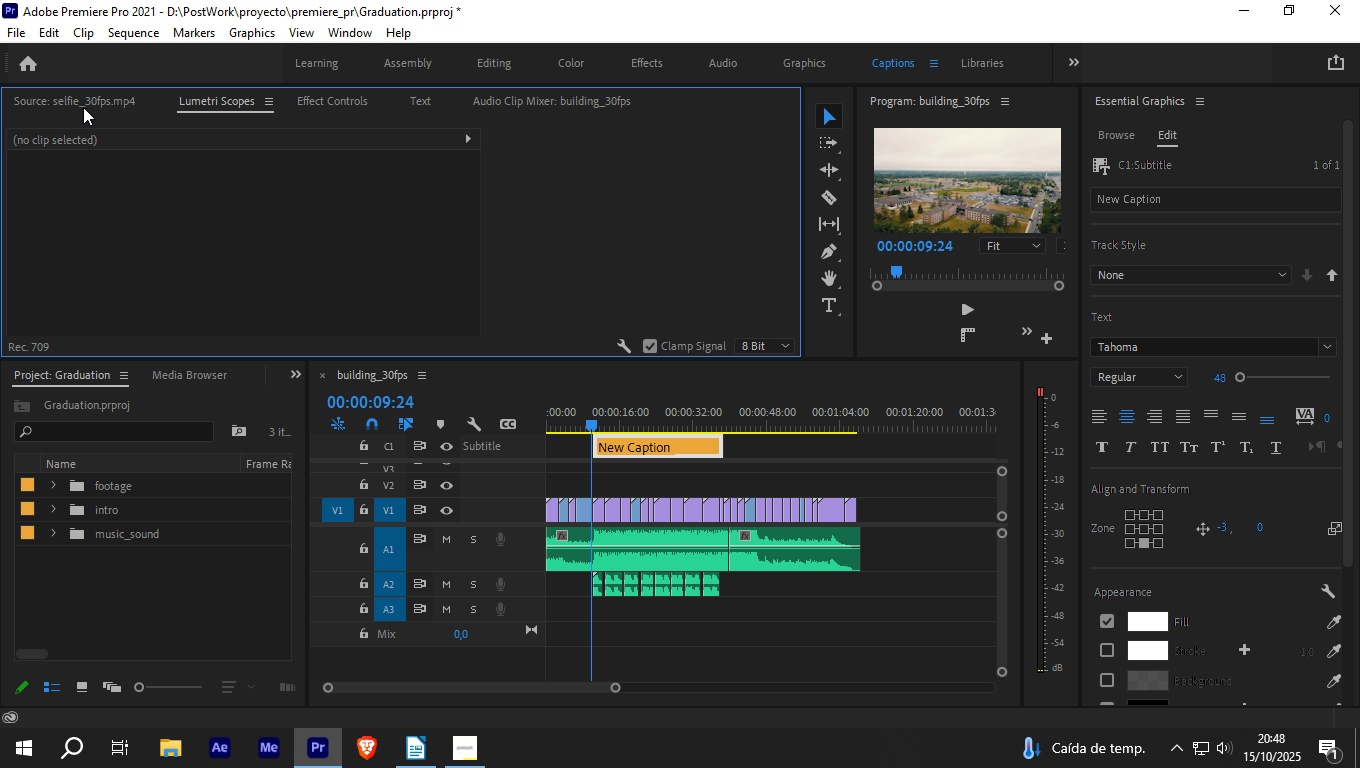 
left_click([83, 107])
 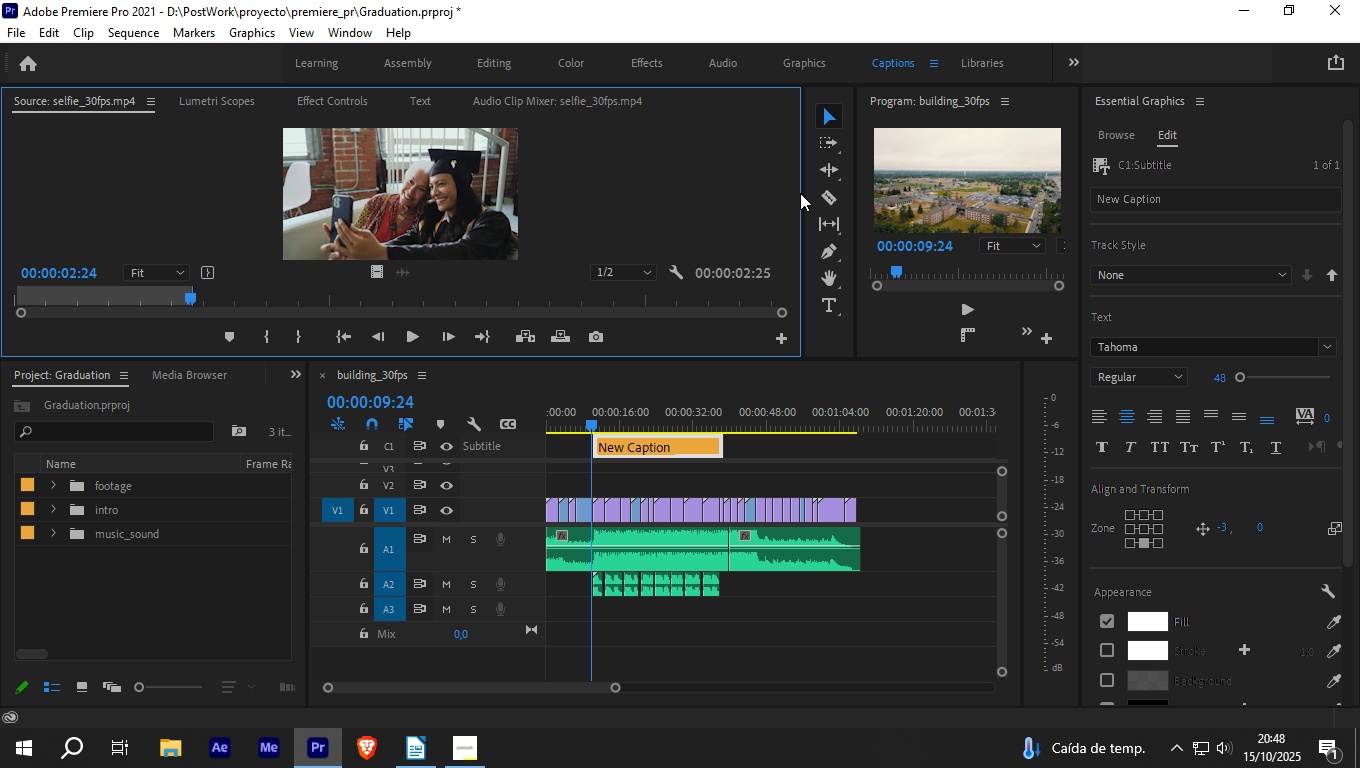 
left_click_drag(start_coordinate=[804, 198], to_coordinate=[430, 199])
 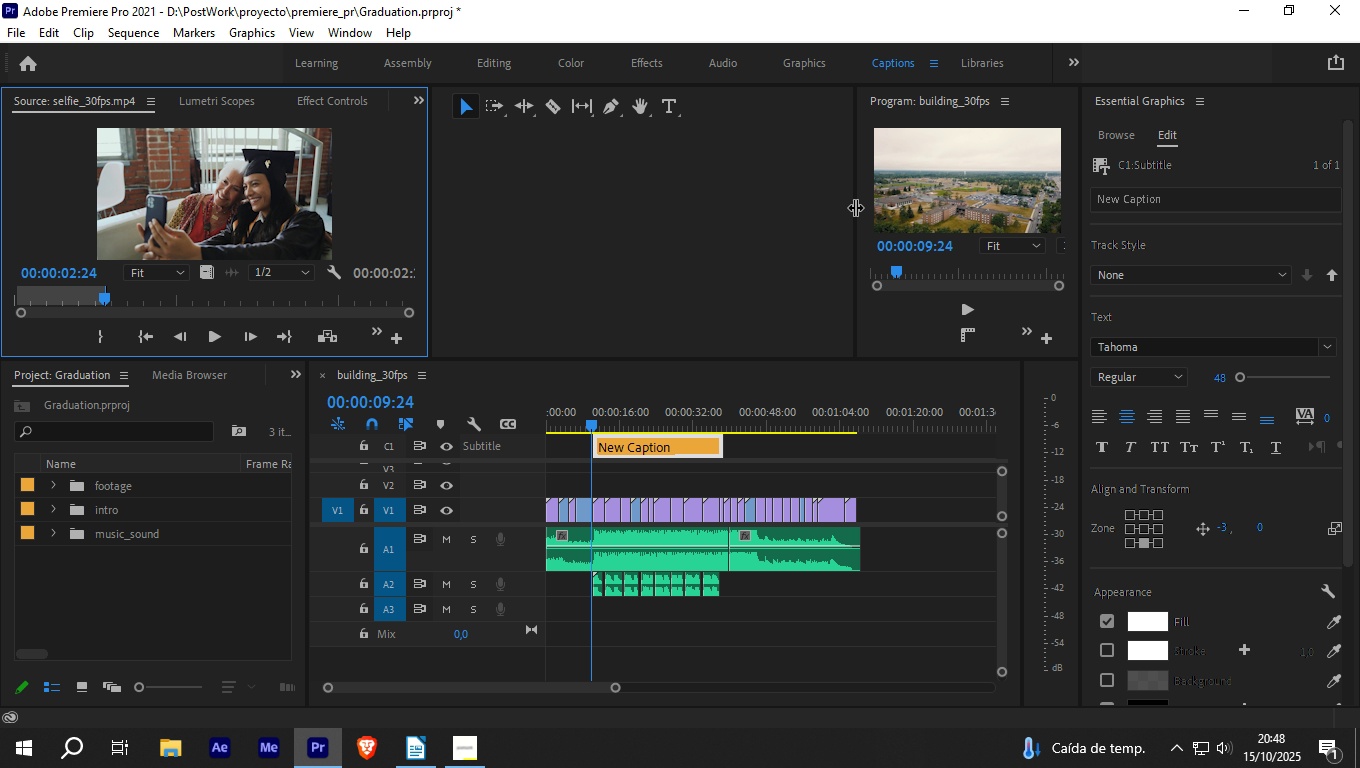 
left_click_drag(start_coordinate=[856, 207], to_coordinate=[440, 207])
 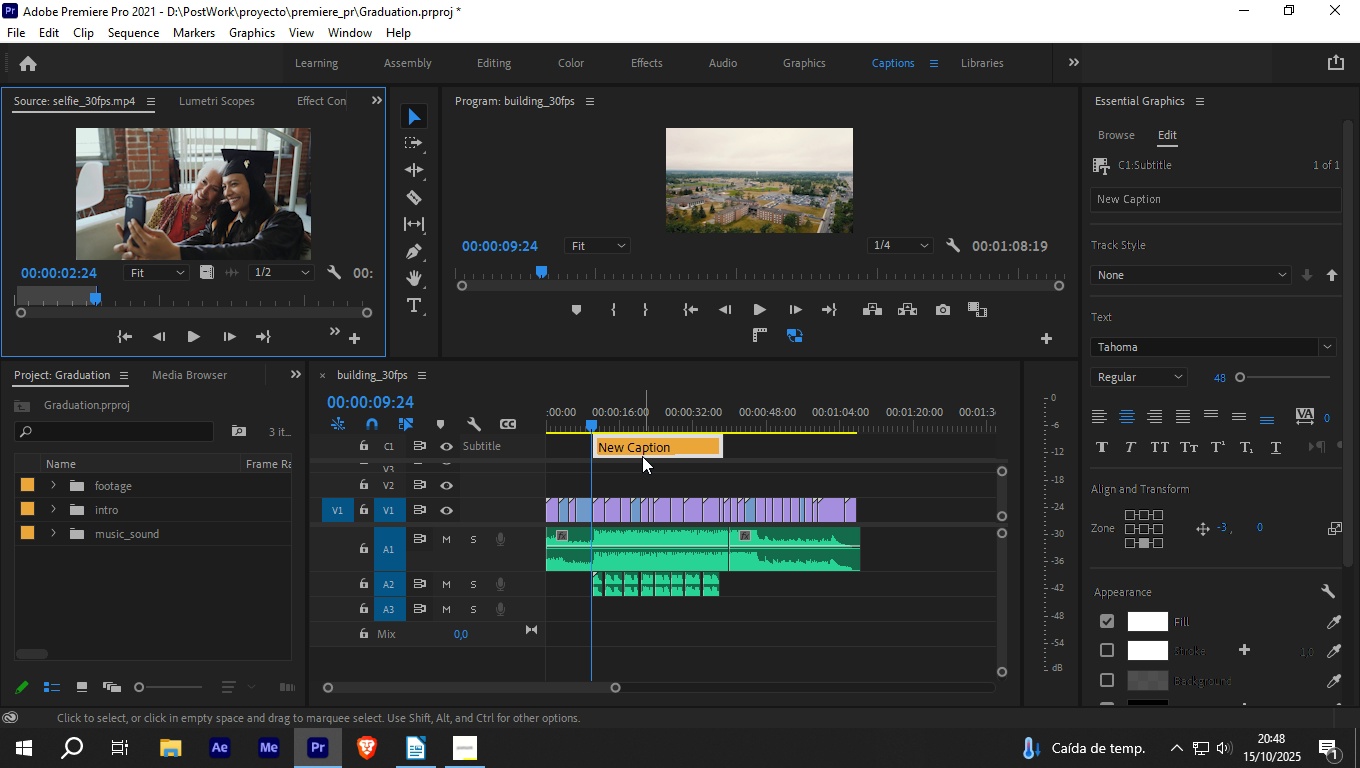 
wait(6.14)
 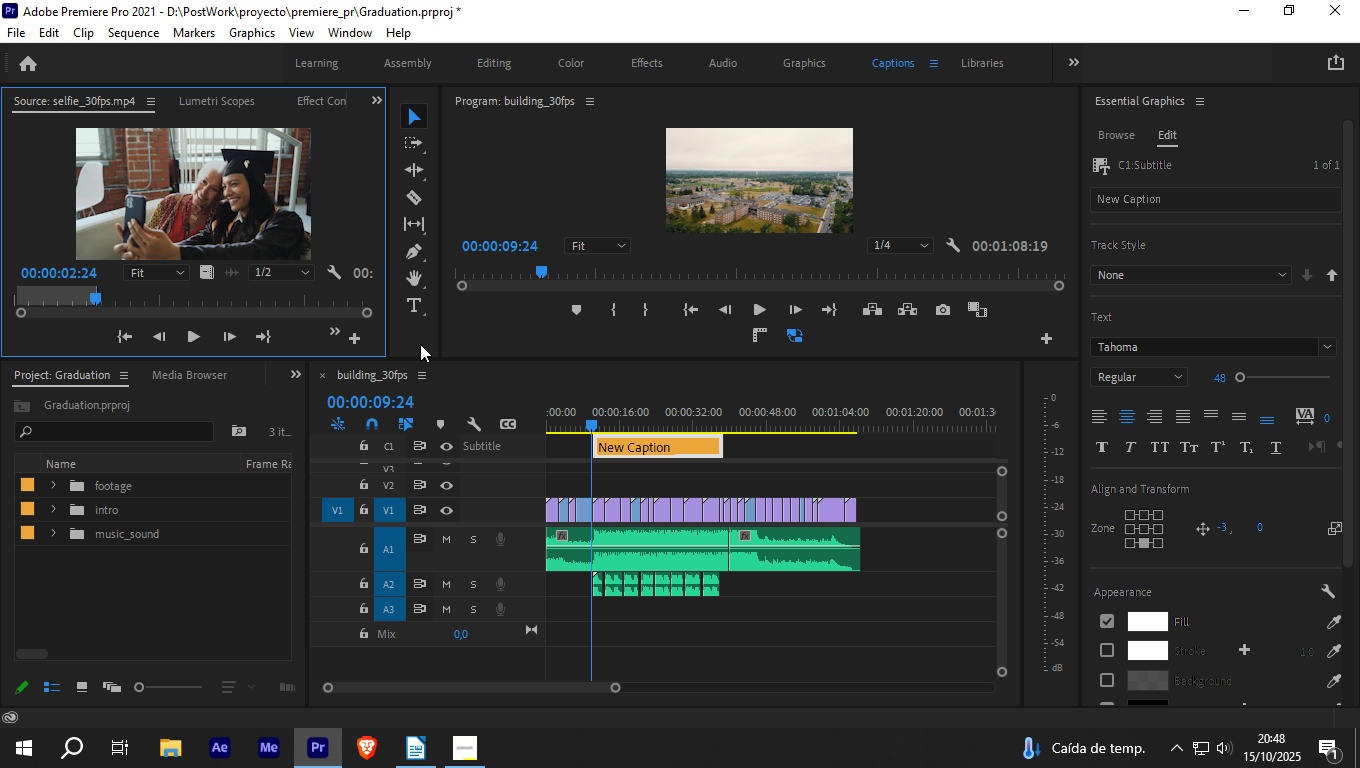 
left_click([753, 306])
 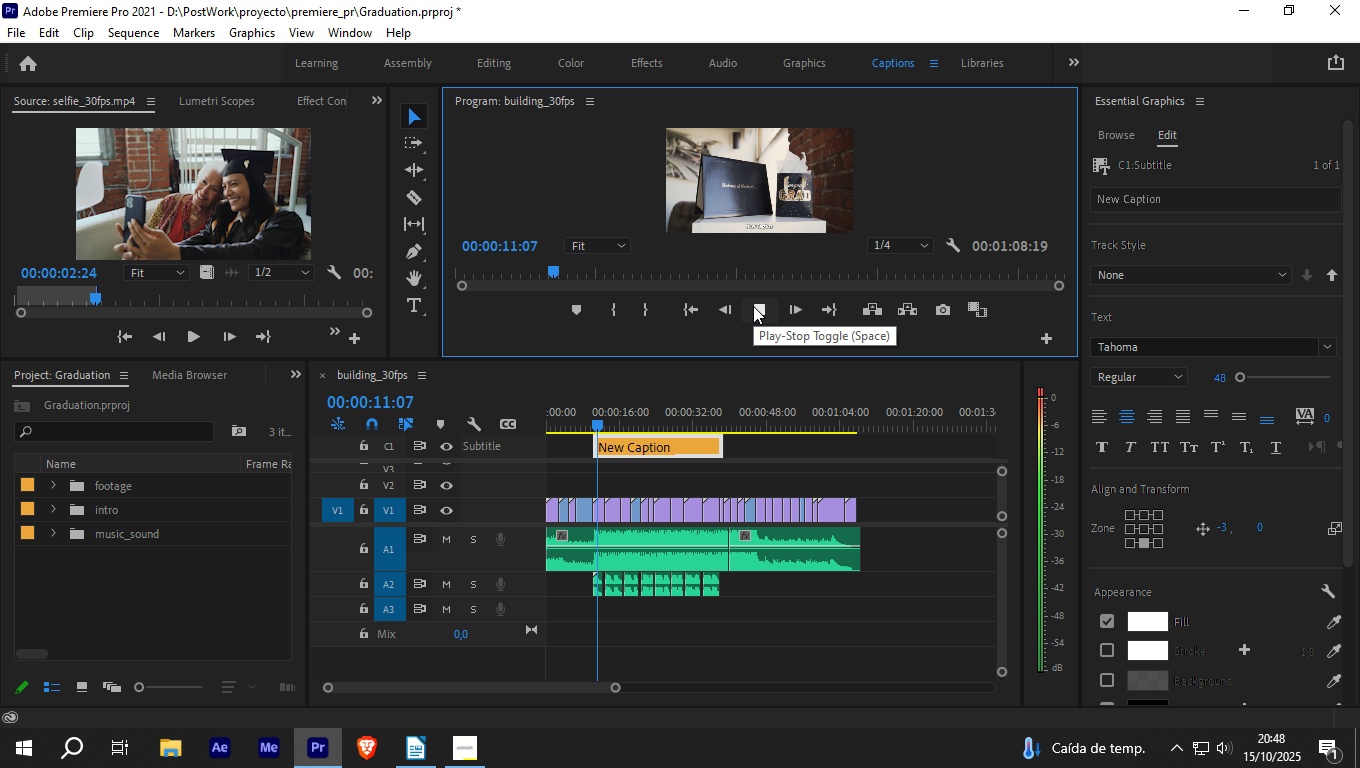 
left_click([753, 306])
 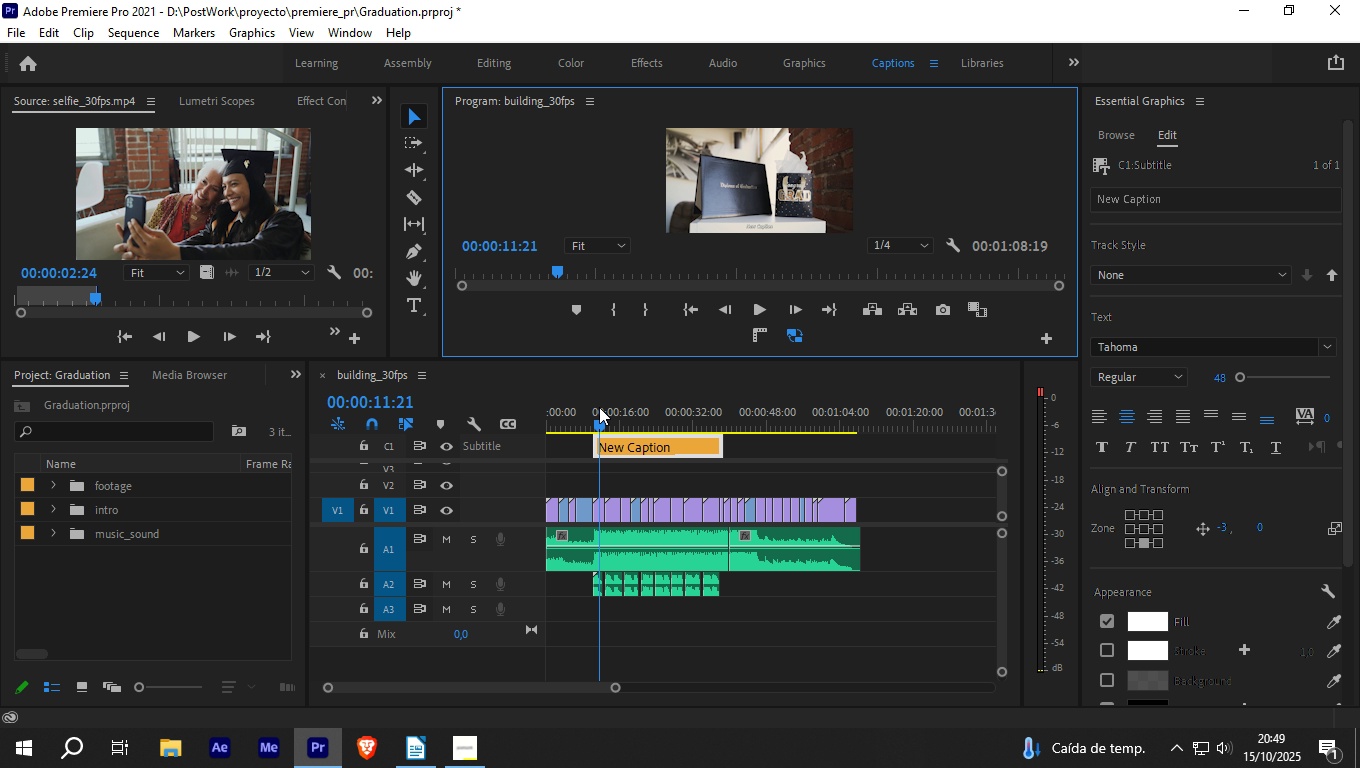 
left_click_drag(start_coordinate=[595, 419], to_coordinate=[588, 421])
 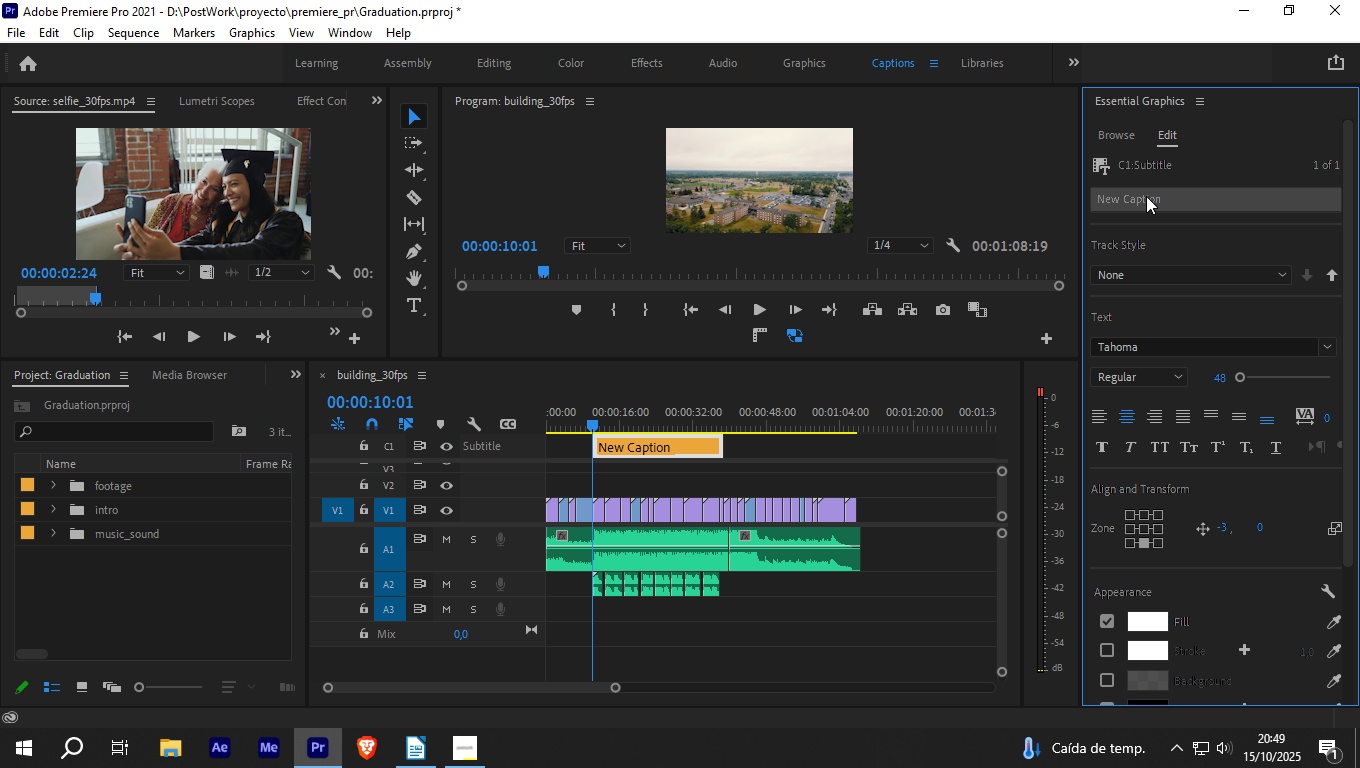 
double_click([1157, 196])
 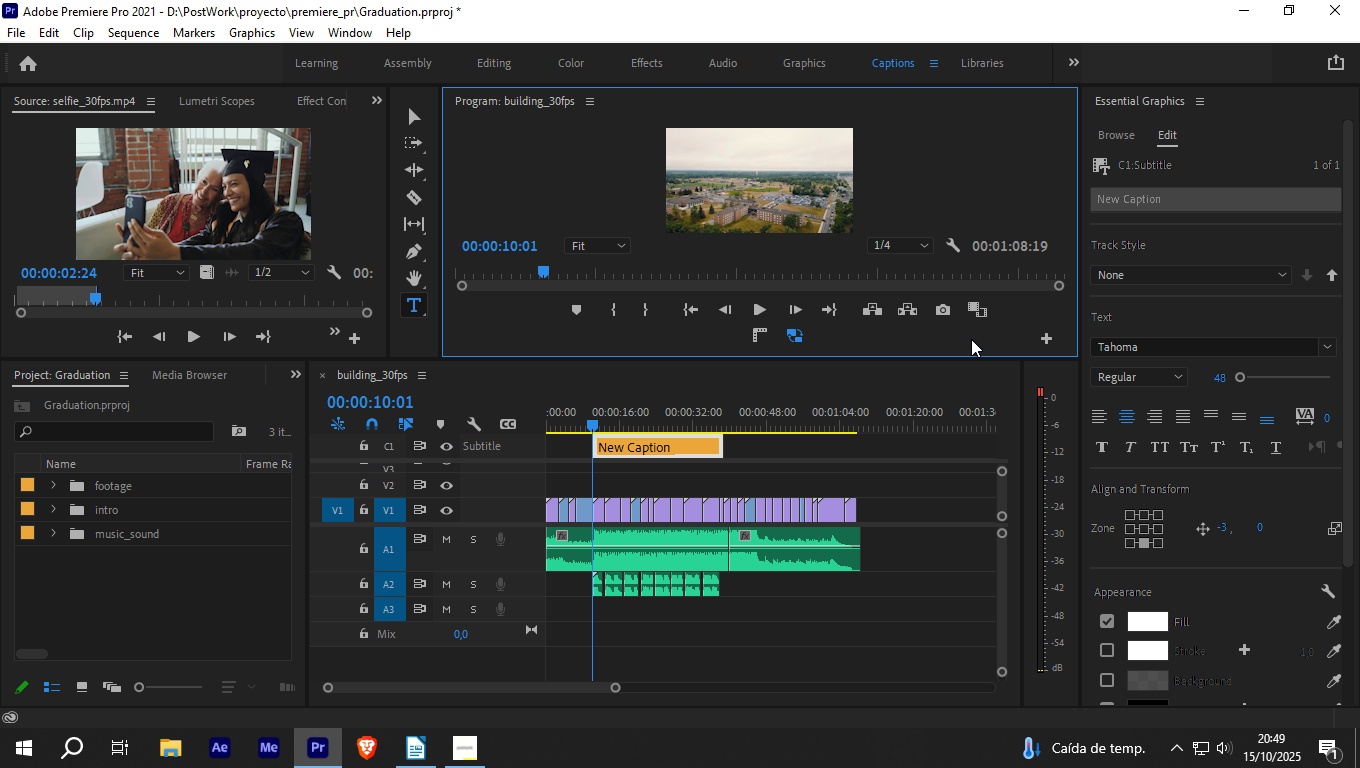 
left_click([763, 311])
 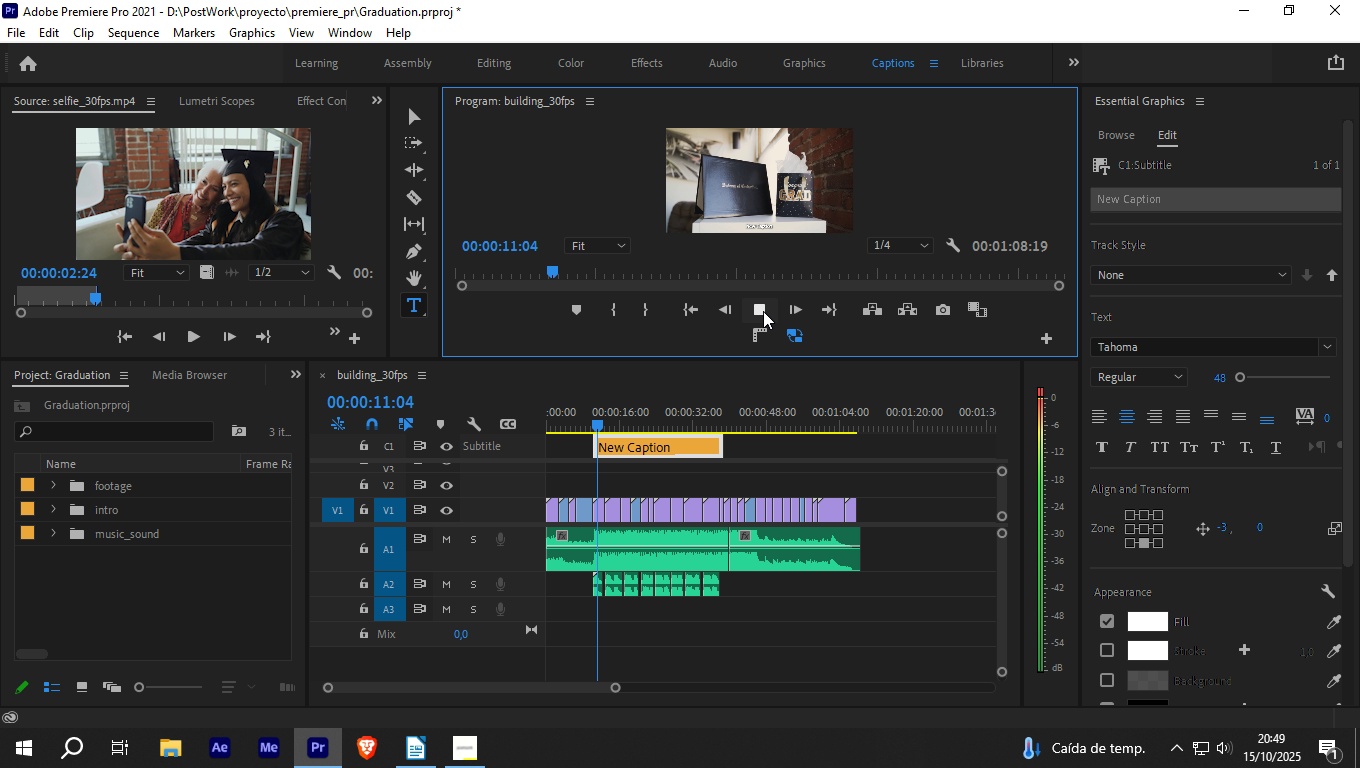 
left_click([763, 311])
 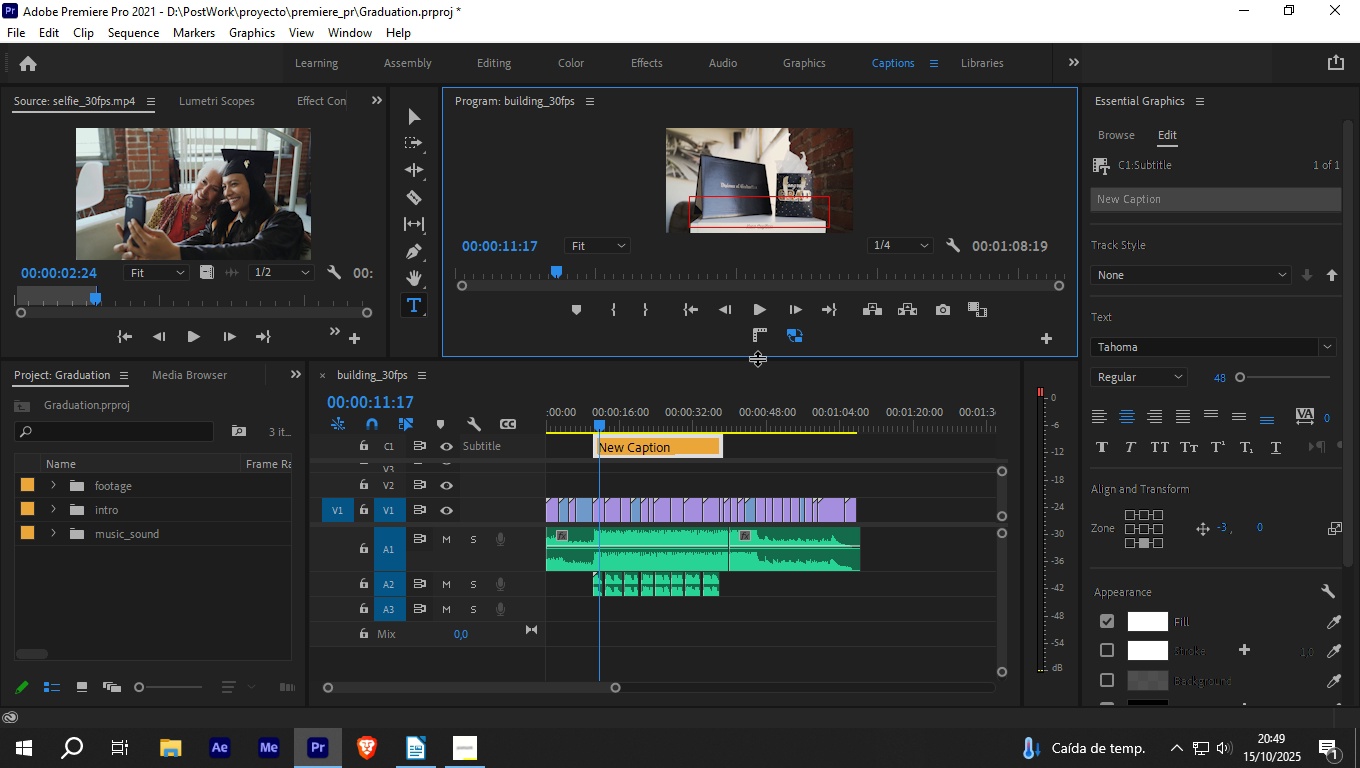 
left_click_drag(start_coordinate=[757, 355], to_coordinate=[757, 364])
 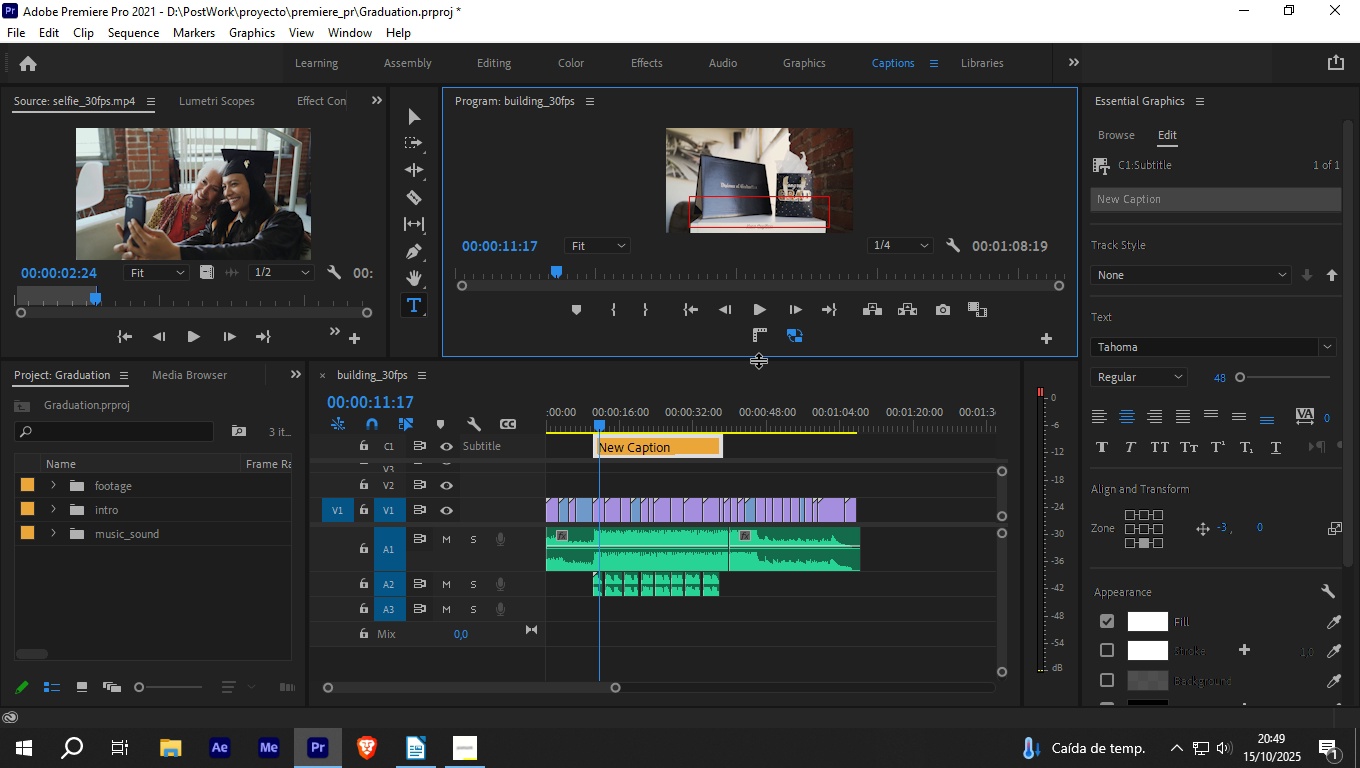 
left_click_drag(start_coordinate=[758, 360], to_coordinate=[758, 425])
 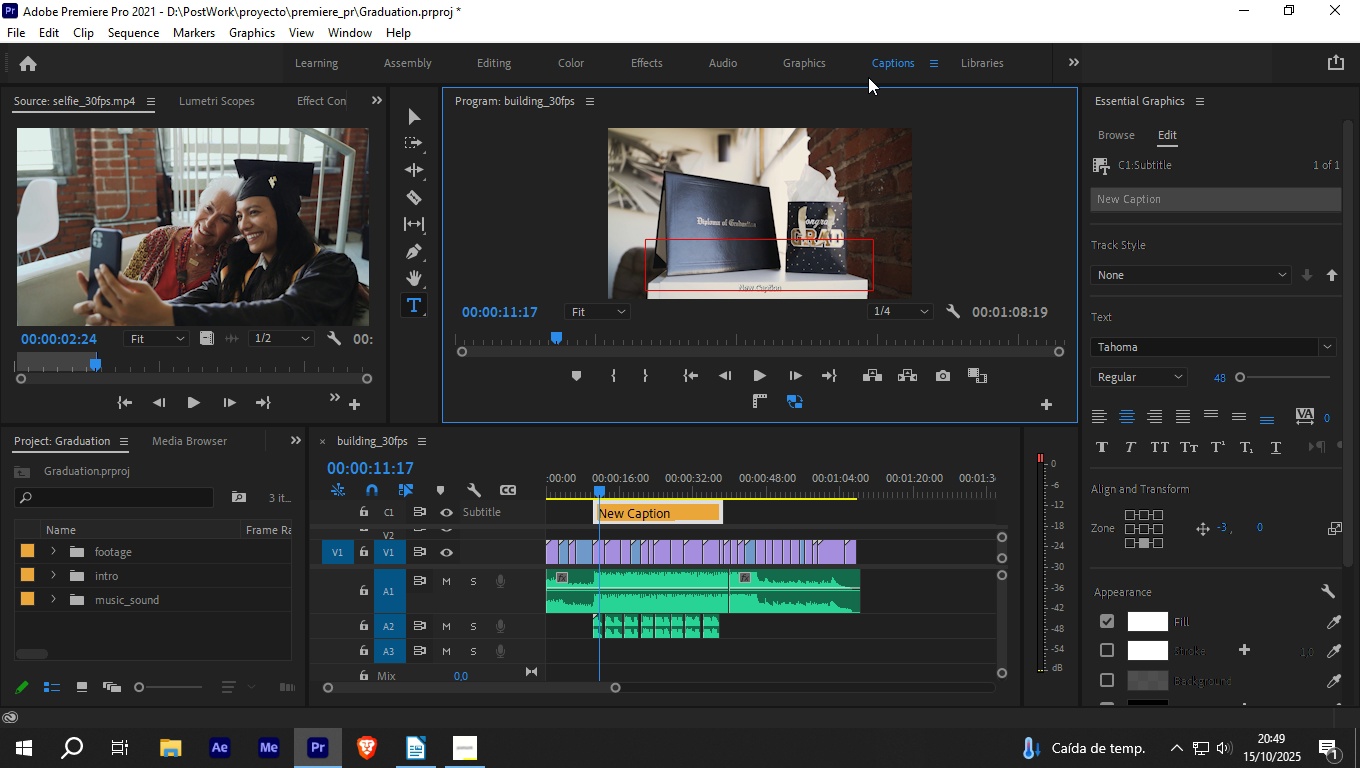 
wait(5.86)
 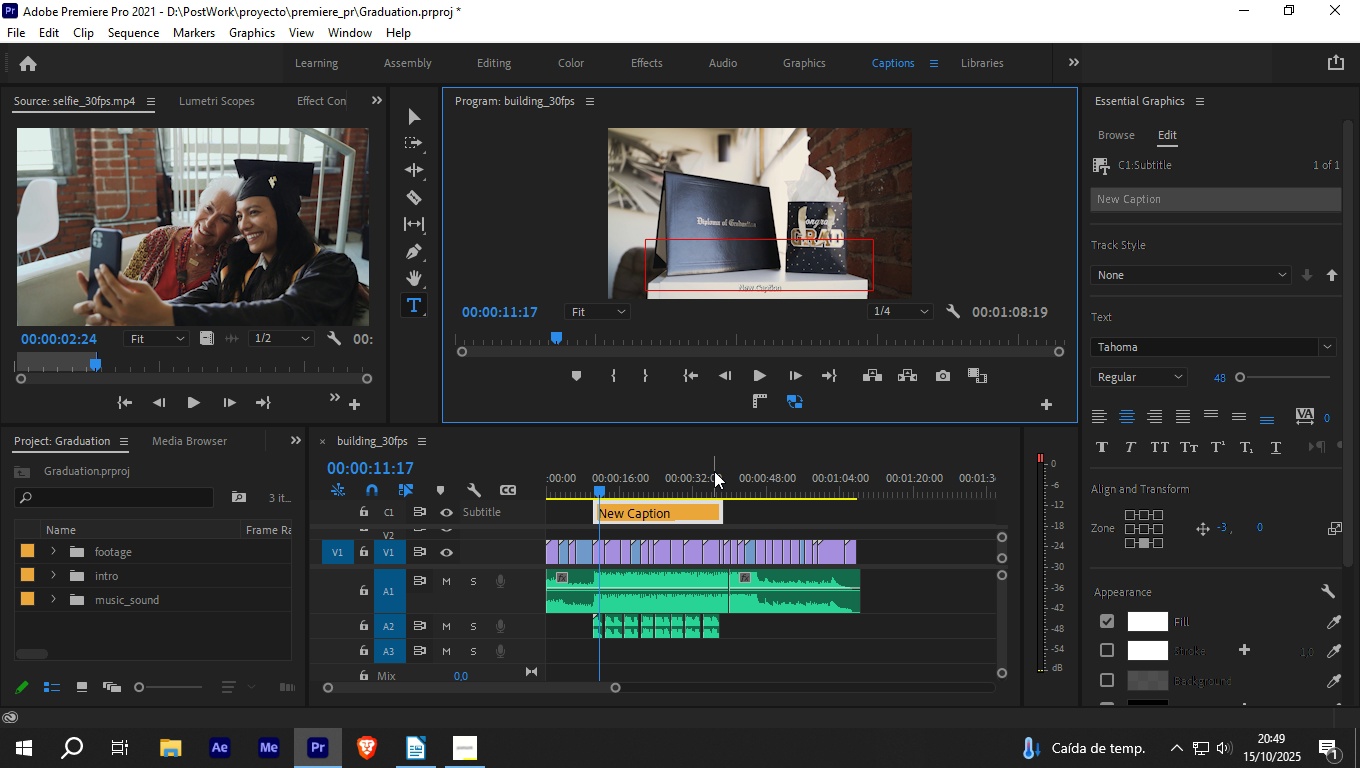 
left_click([713, 282])
 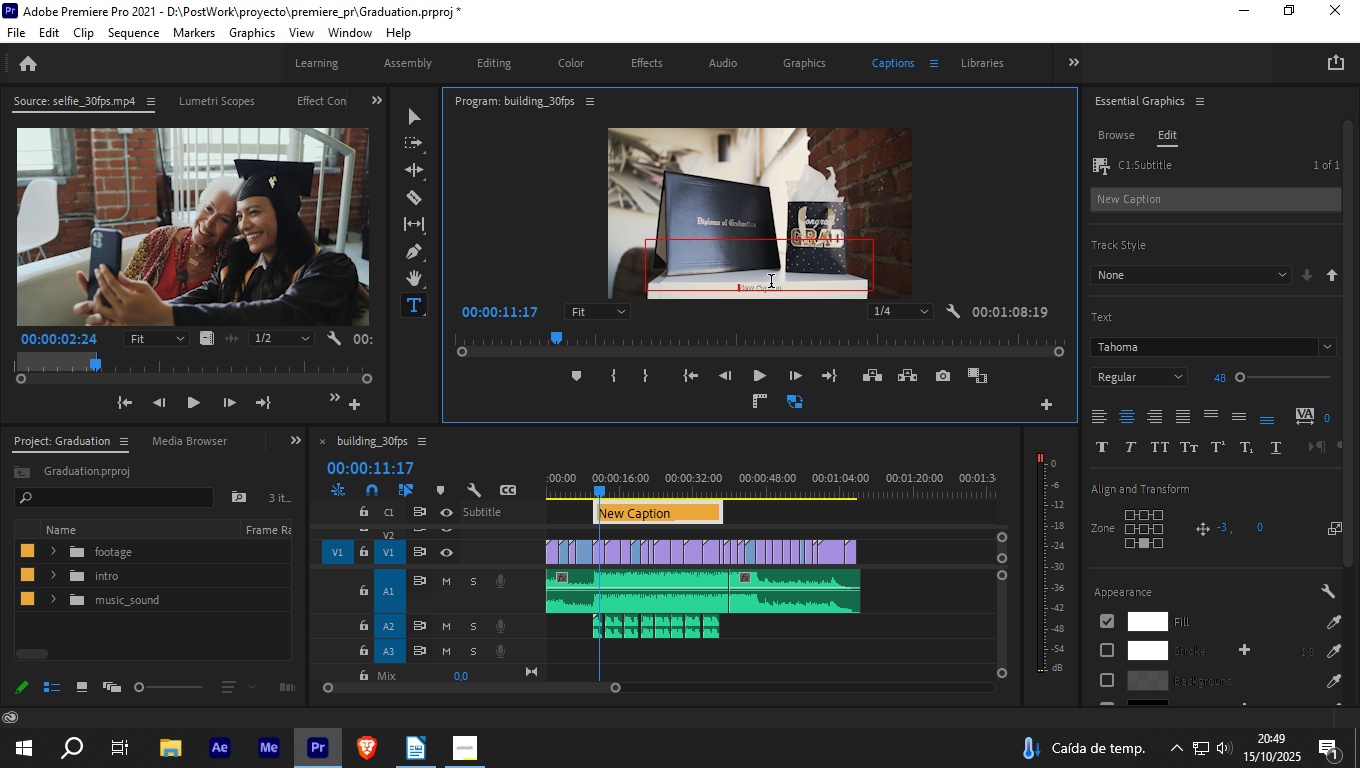 
type(my[Delete][Delete][Delete][Delete][Delete][Delete][Delete][Delete][Delete][Delete][Delete][Delete][Delete] mom told me this)
 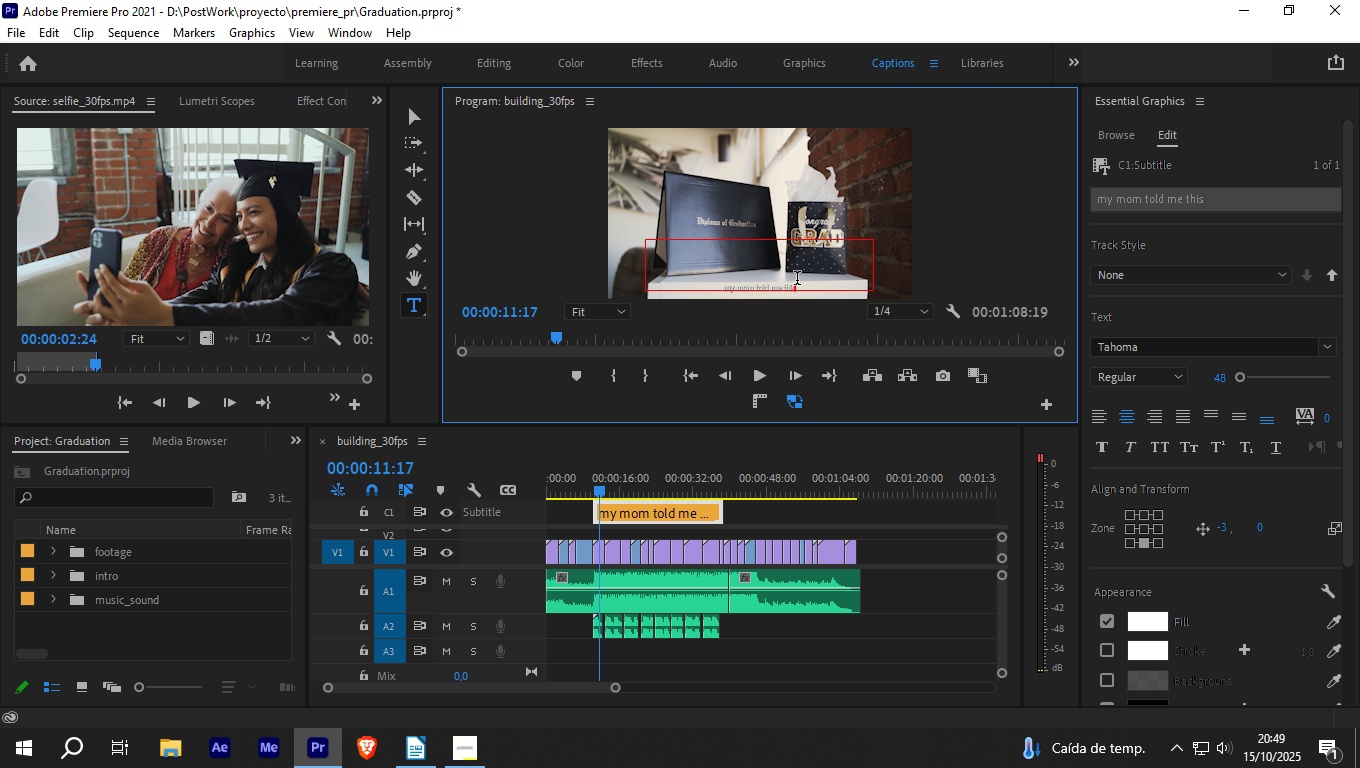 
left_click_drag(start_coordinate=[797, 288], to_coordinate=[704, 289])
 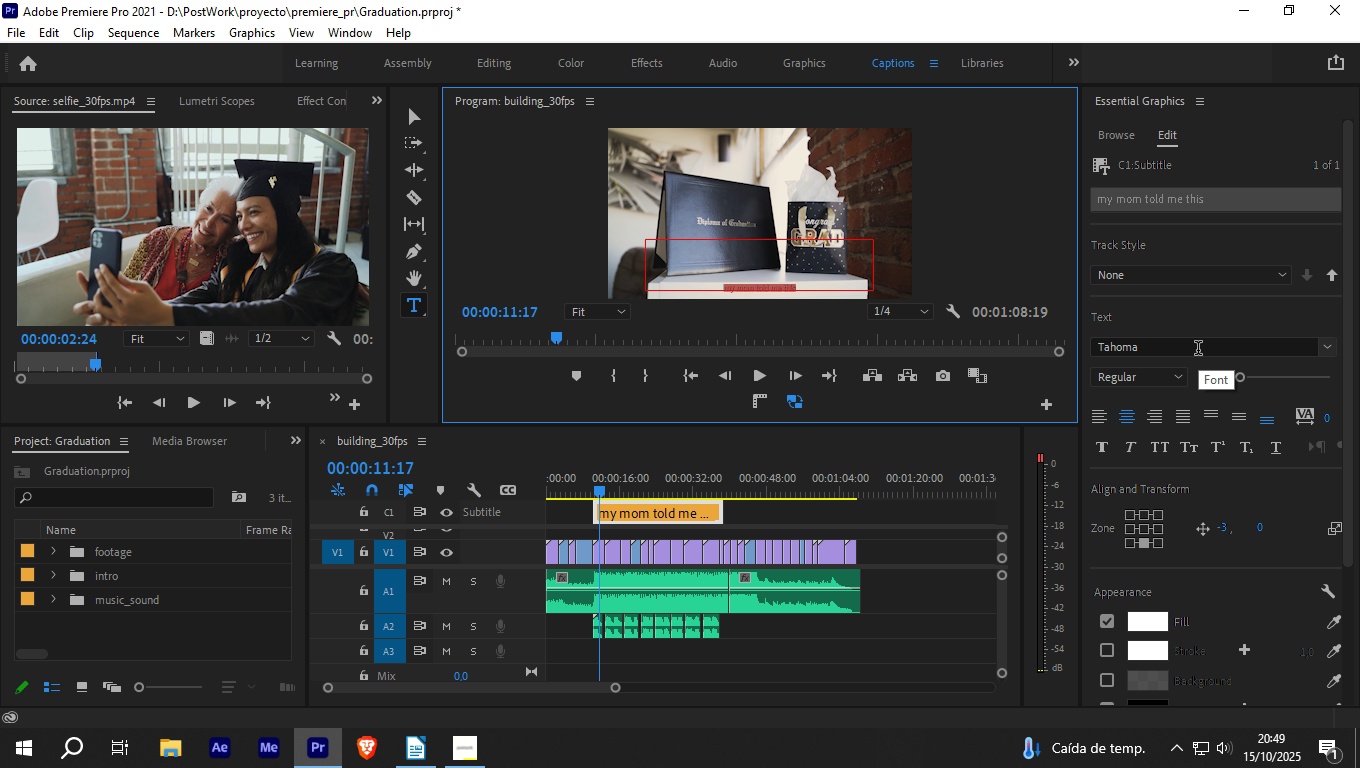 
left_click([1198, 350])
 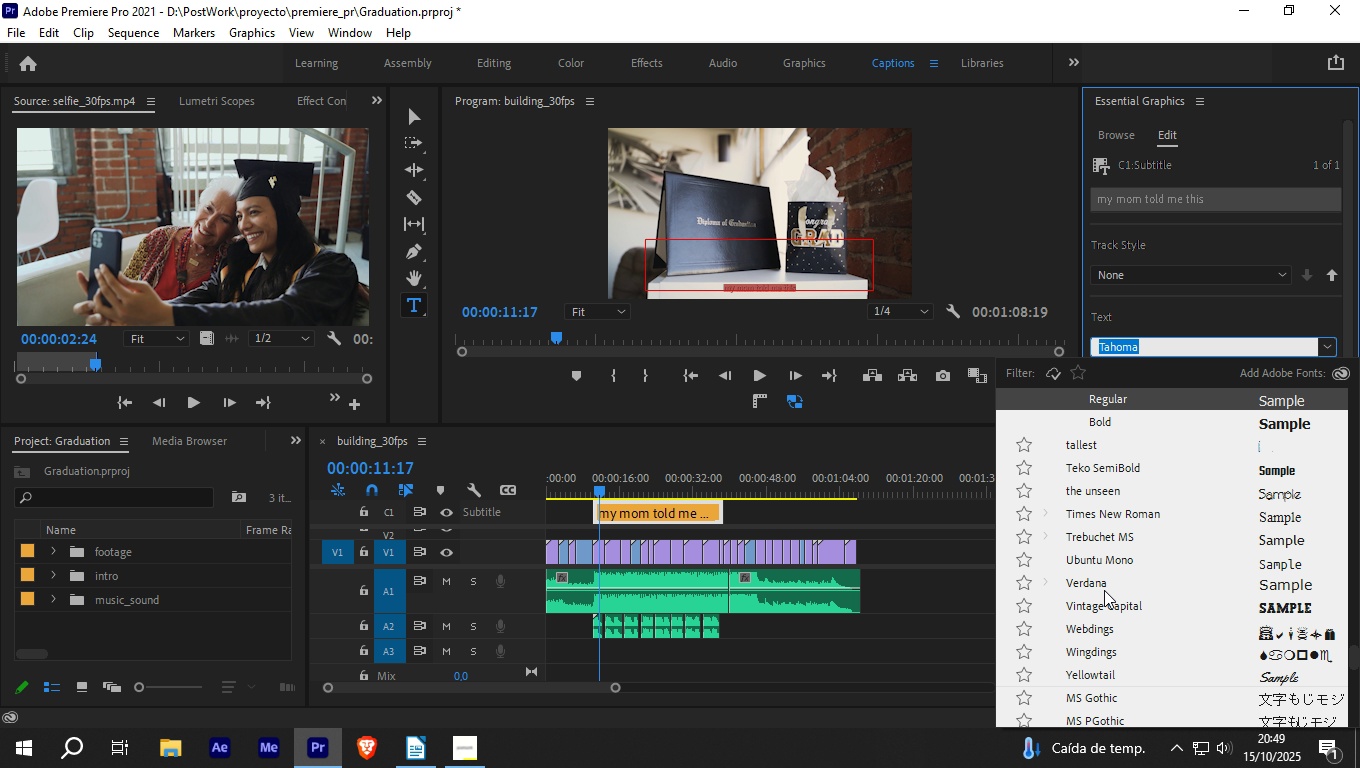 
scroll: coordinate [1111, 561], scroll_direction: down, amount: 3.0
 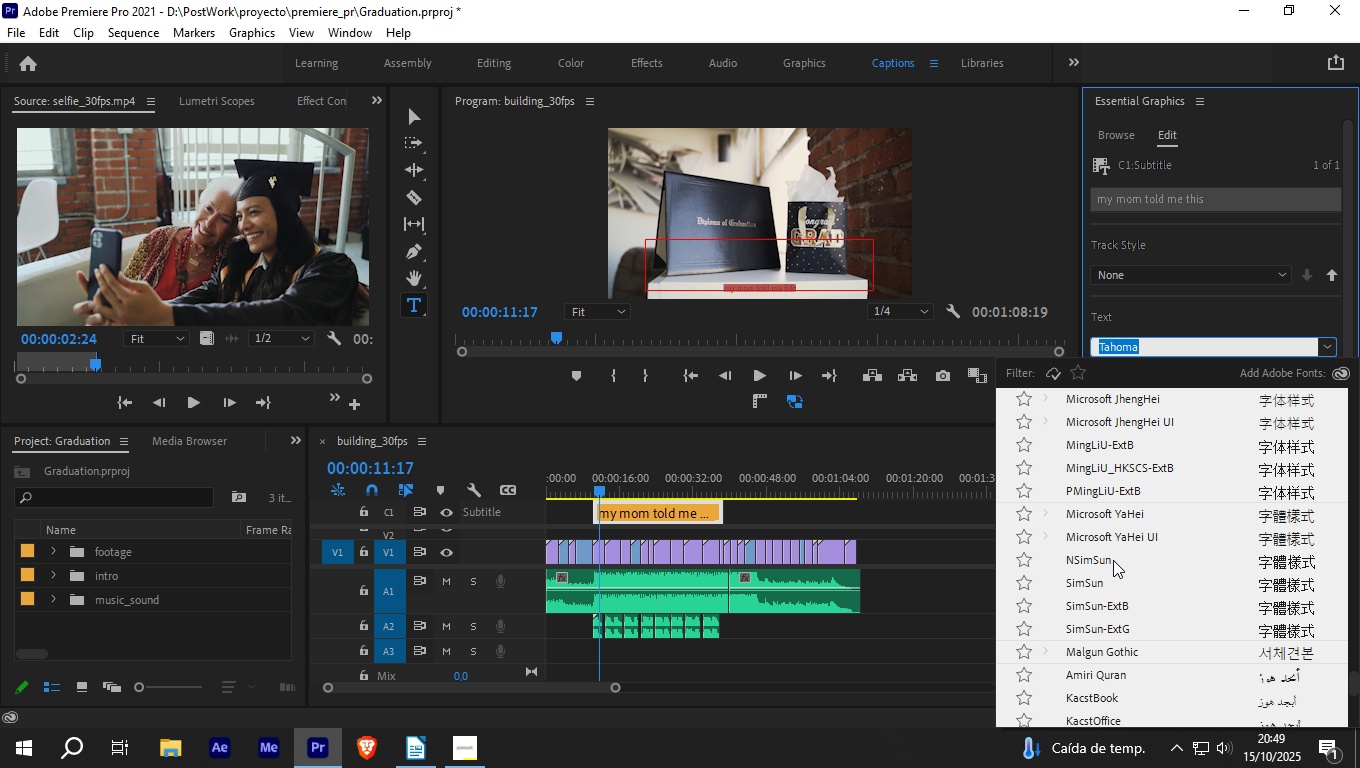 
scroll: coordinate [1179, 481], scroll_direction: up, amount: 17.0
 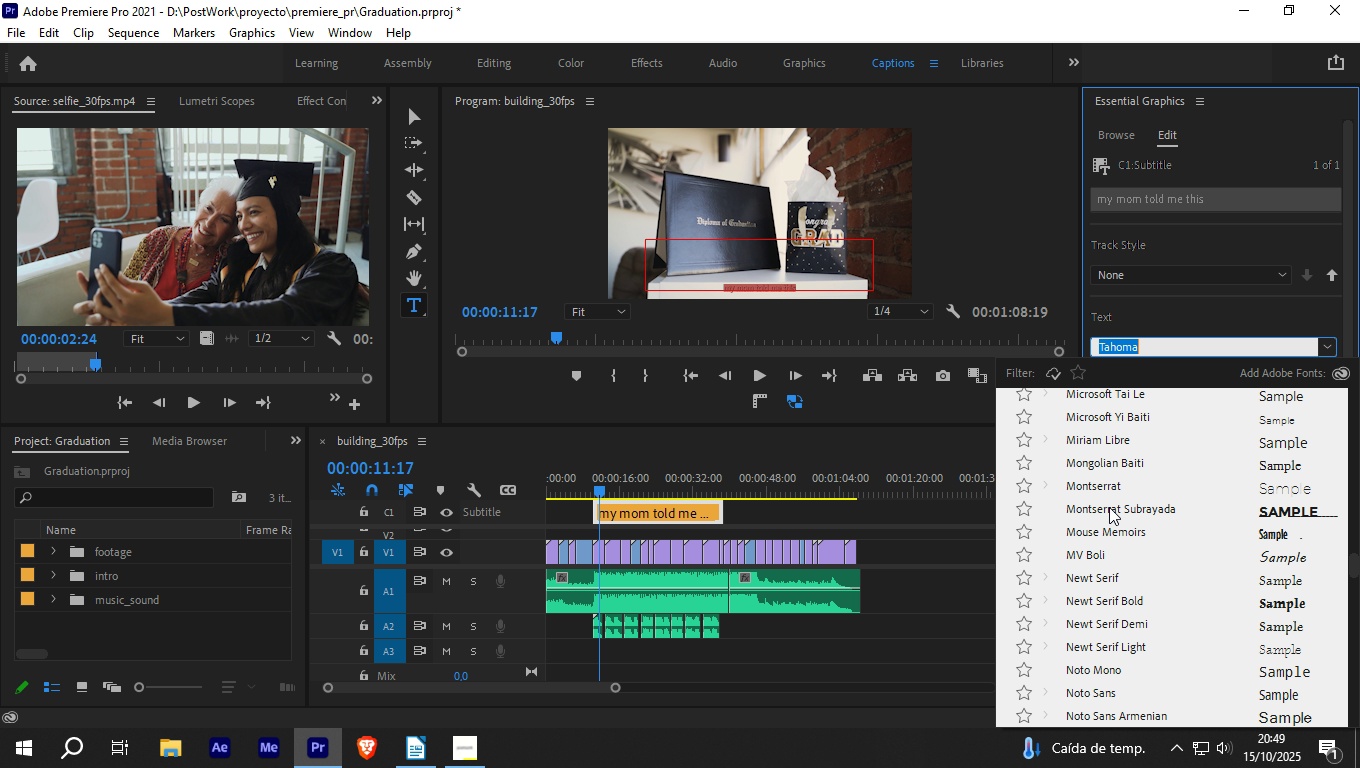 
scroll: coordinate [1182, 510], scroll_direction: up, amount: 20.0
 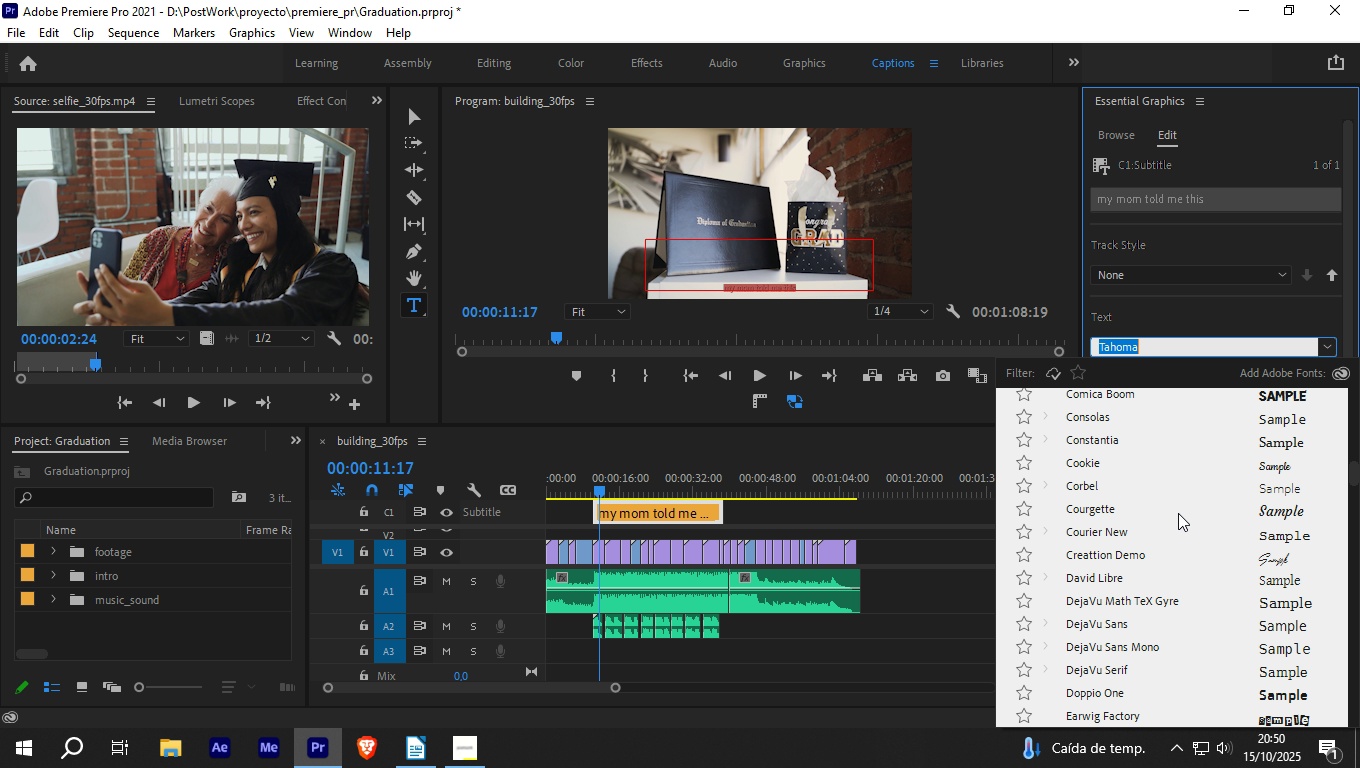 
scroll: coordinate [1178, 513], scroll_direction: up, amount: 7.0
 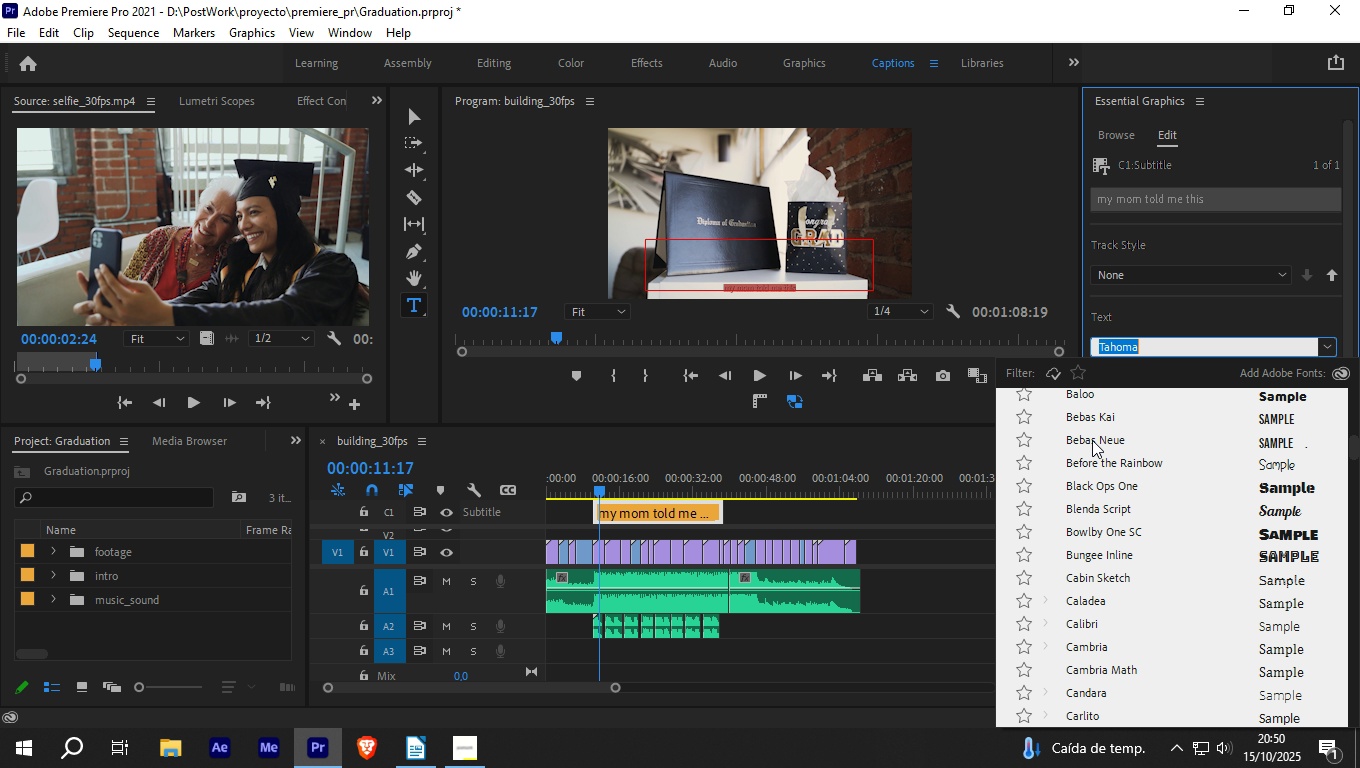 
left_click([1092, 440])
 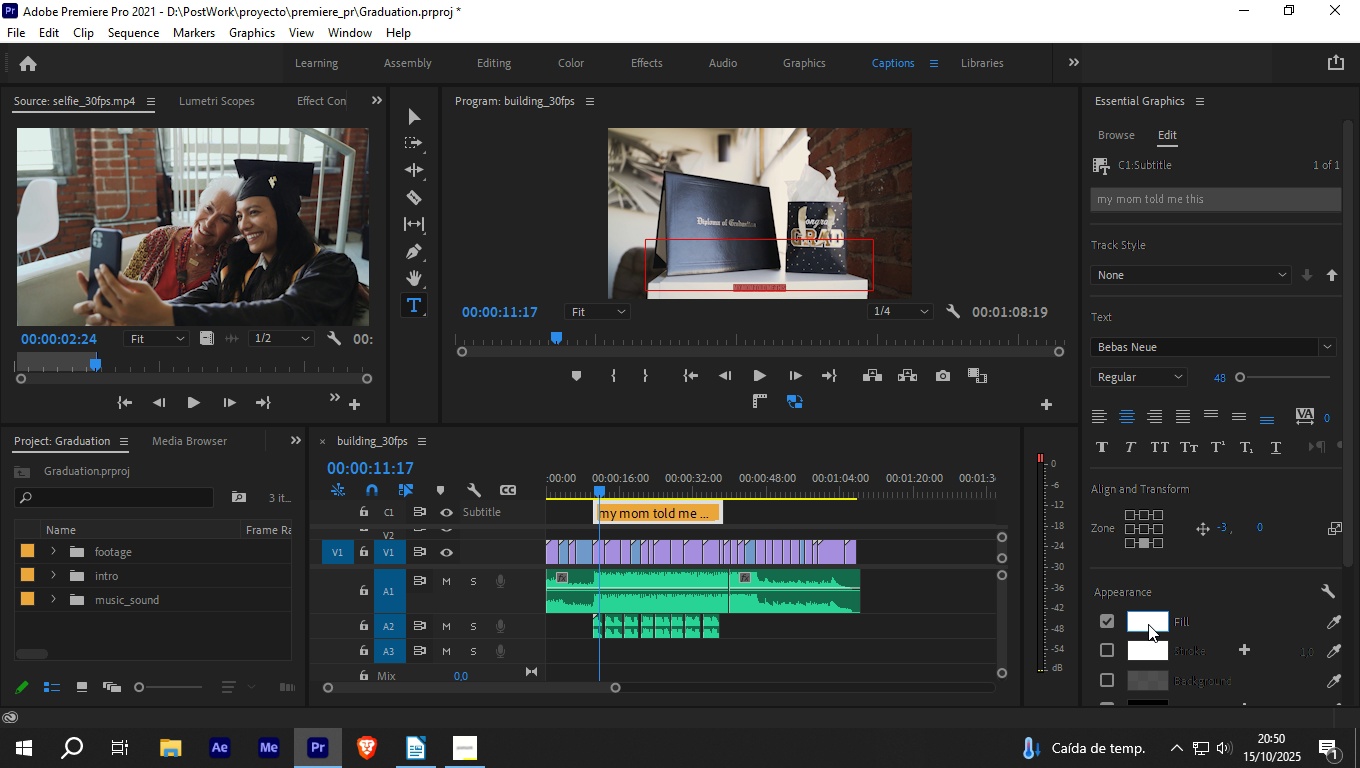 
wait(6.44)
 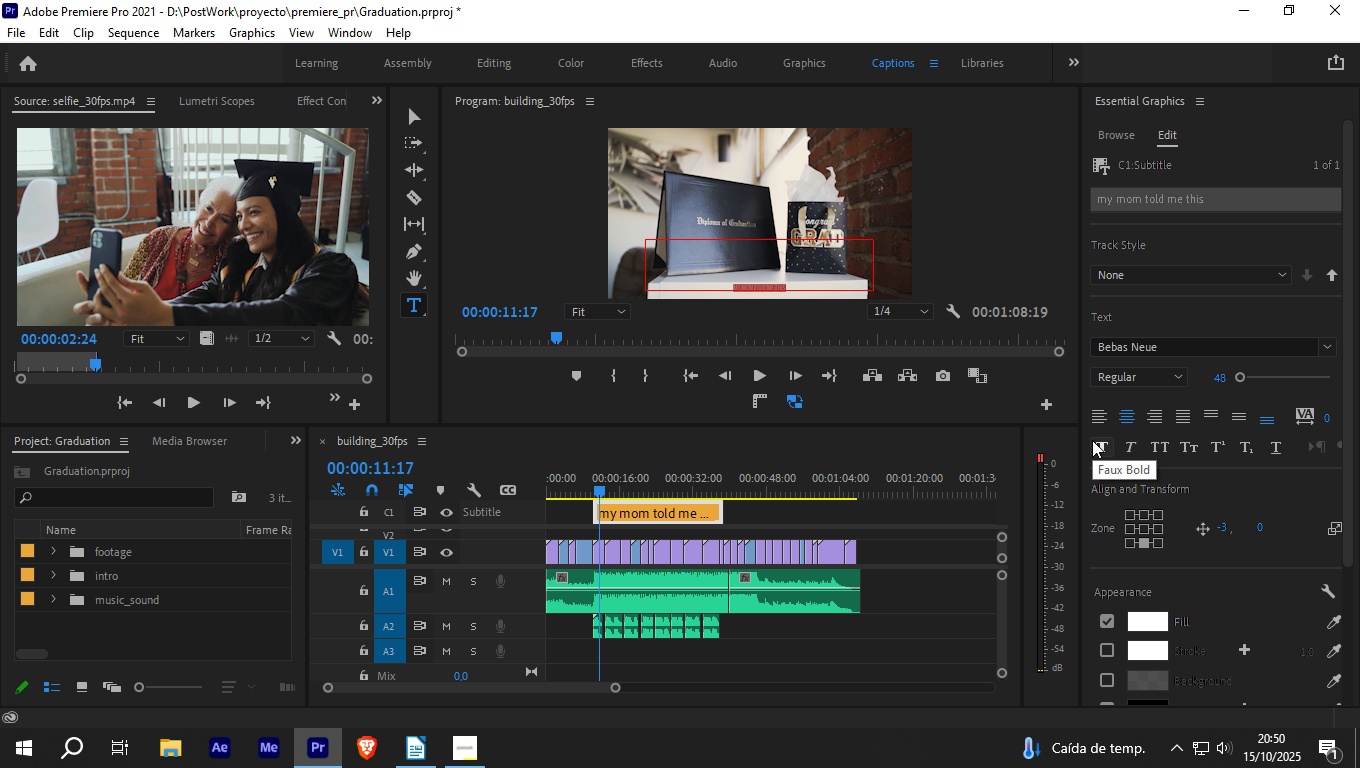 
left_click([1152, 625])
 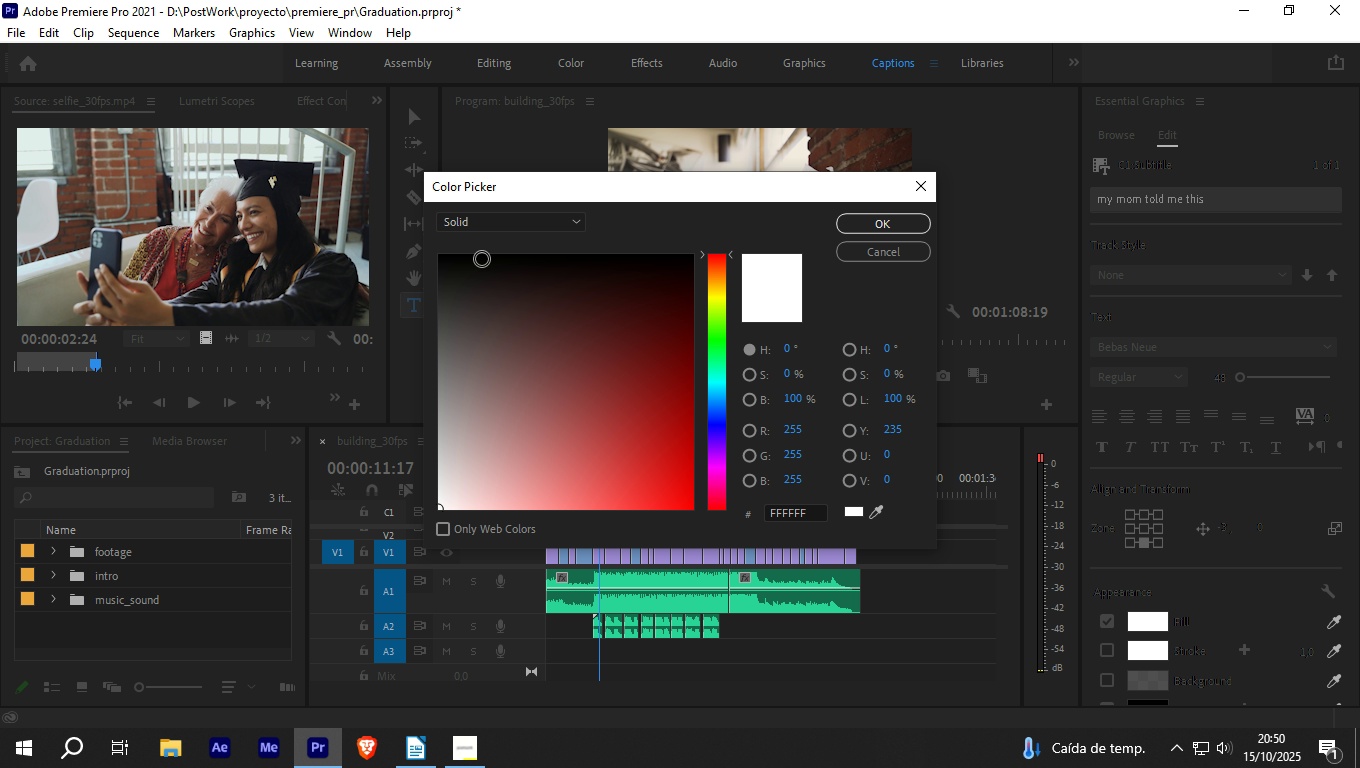 
left_click_drag(start_coordinate=[480, 266], to_coordinate=[652, 245])
 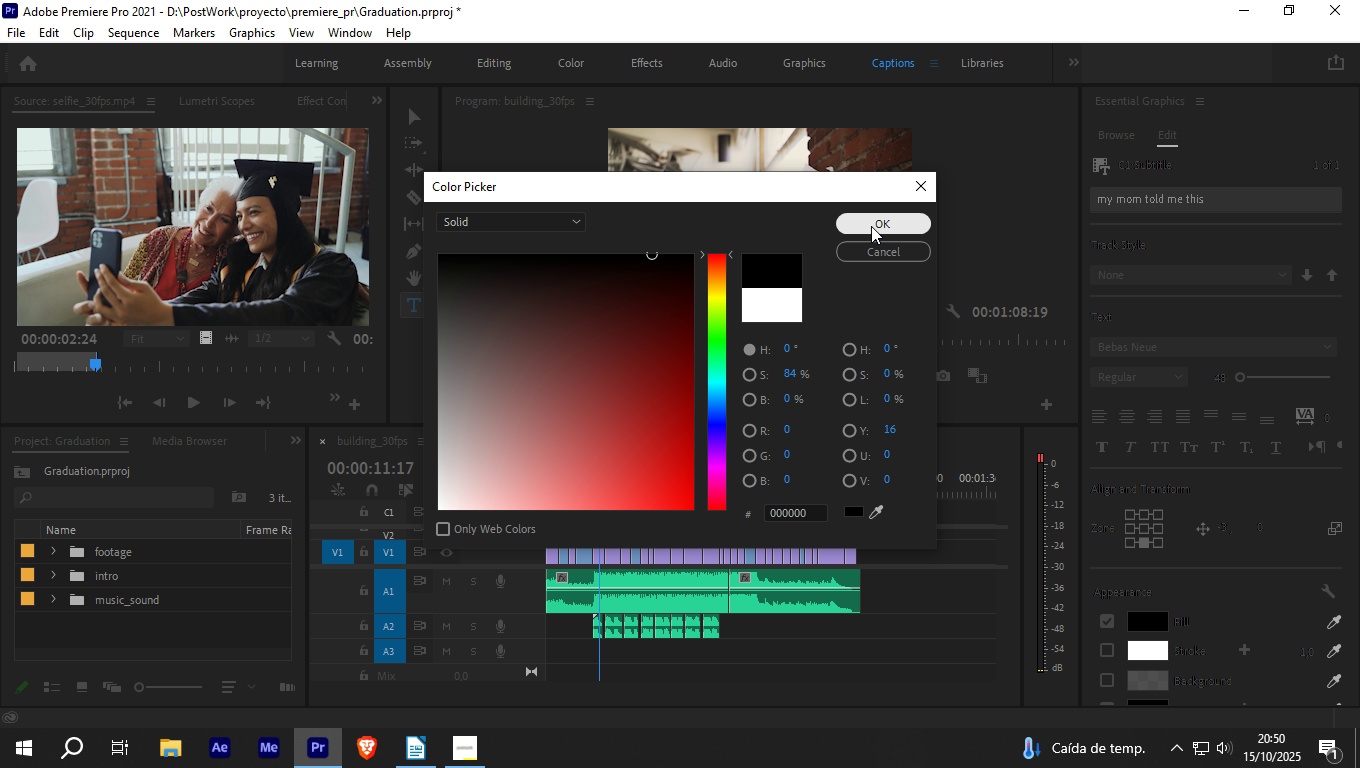 
left_click([871, 226])
 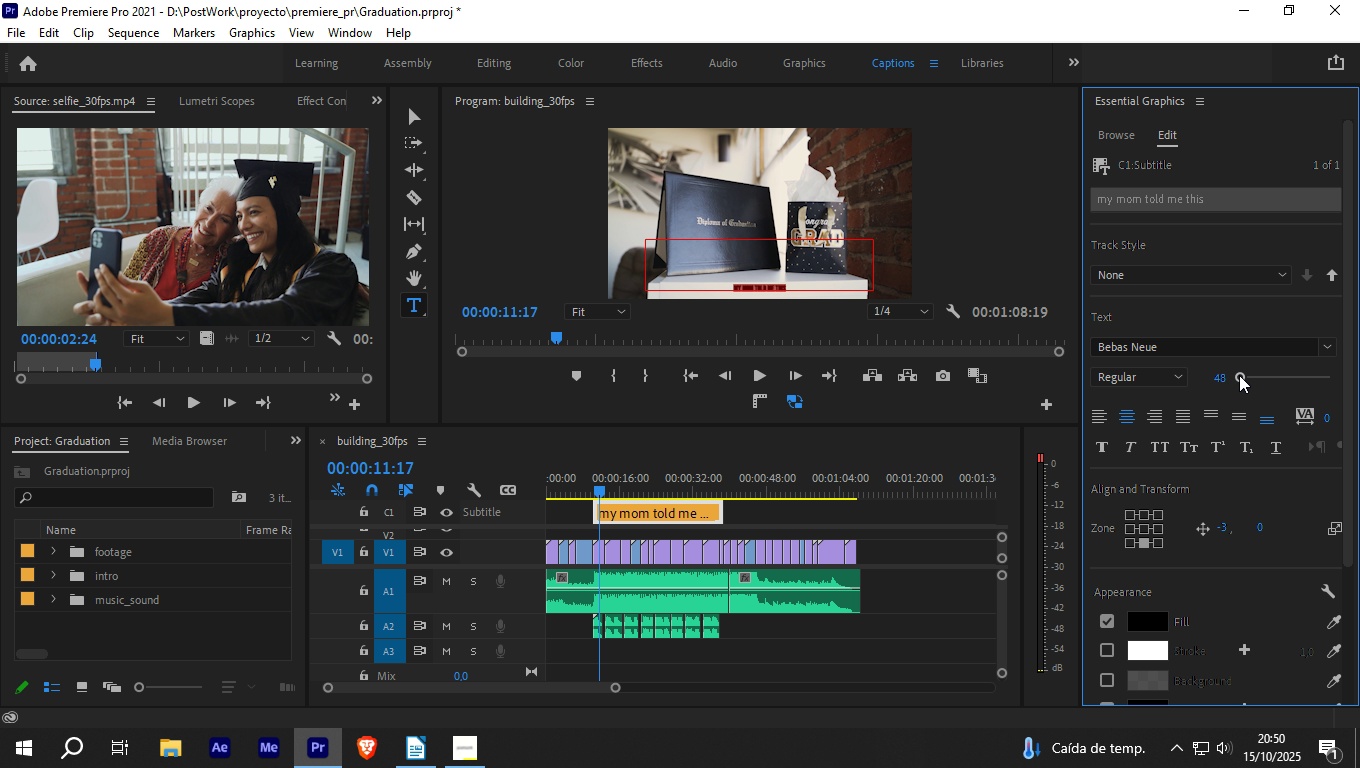 
wait(11.47)
 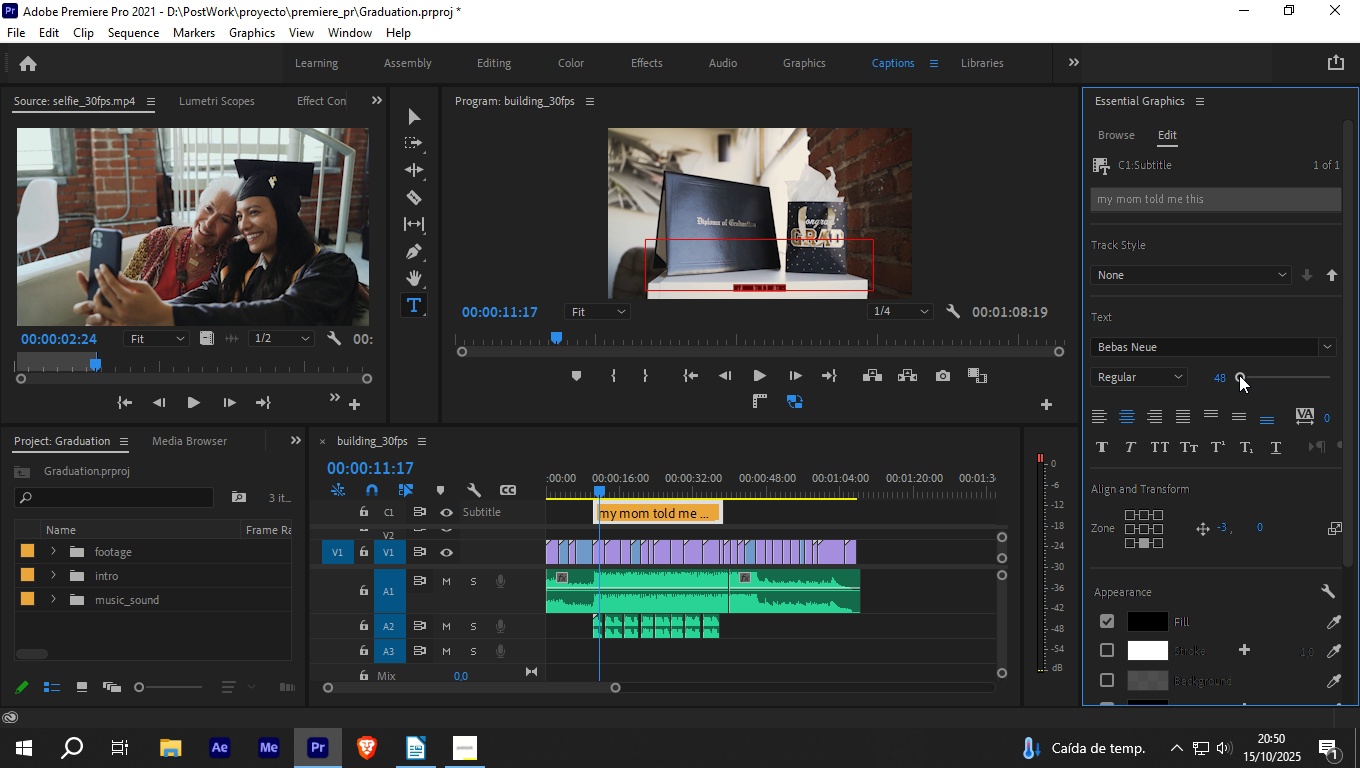 
scroll: coordinate [1092, 703], scroll_direction: down, amount: 2.0
 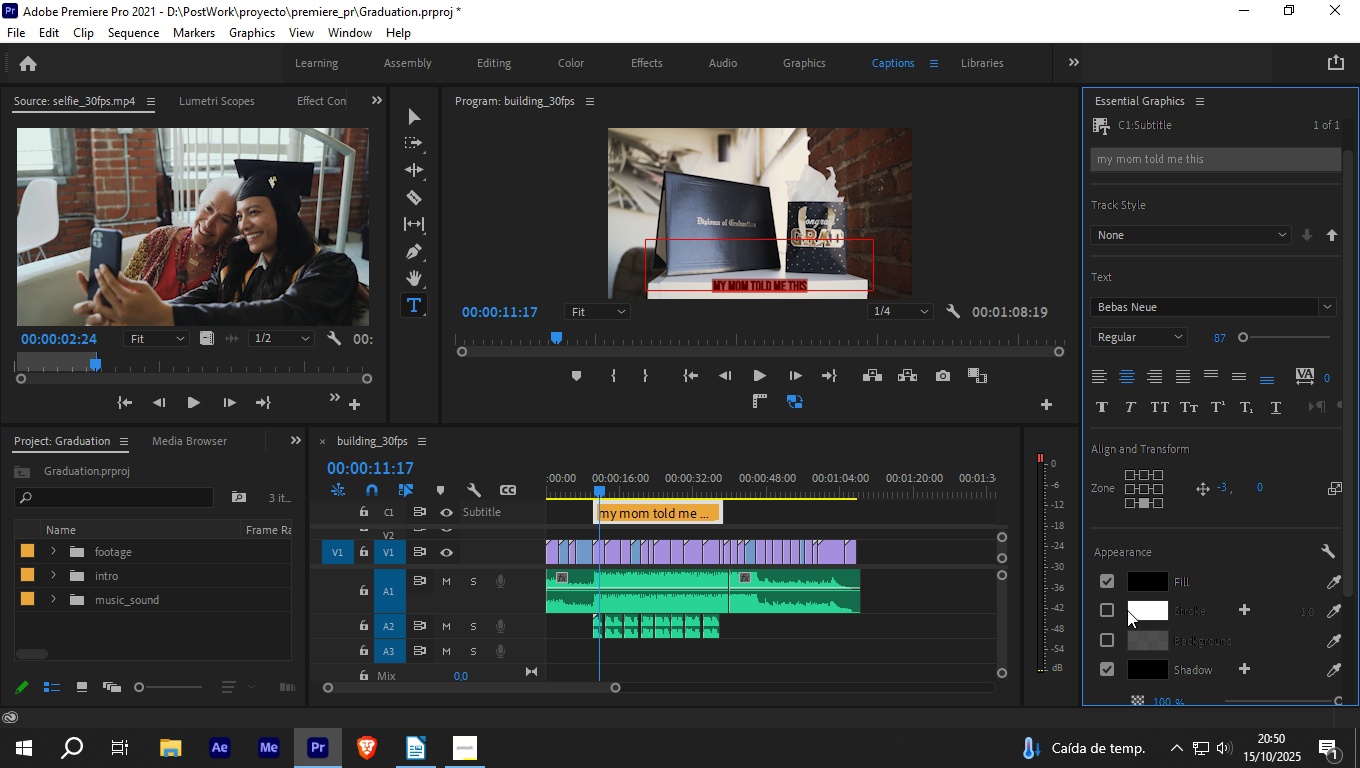 
wait(6.22)
 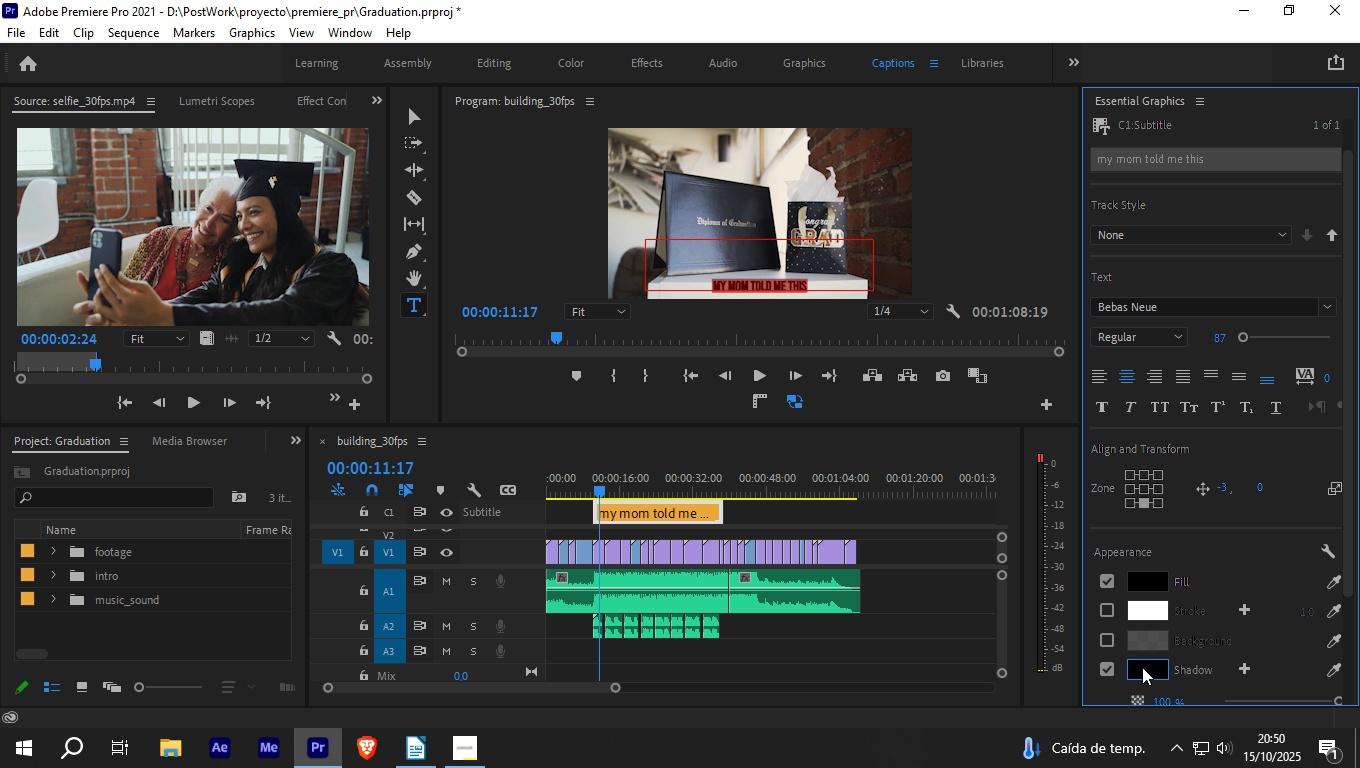 
left_click([1110, 611])
 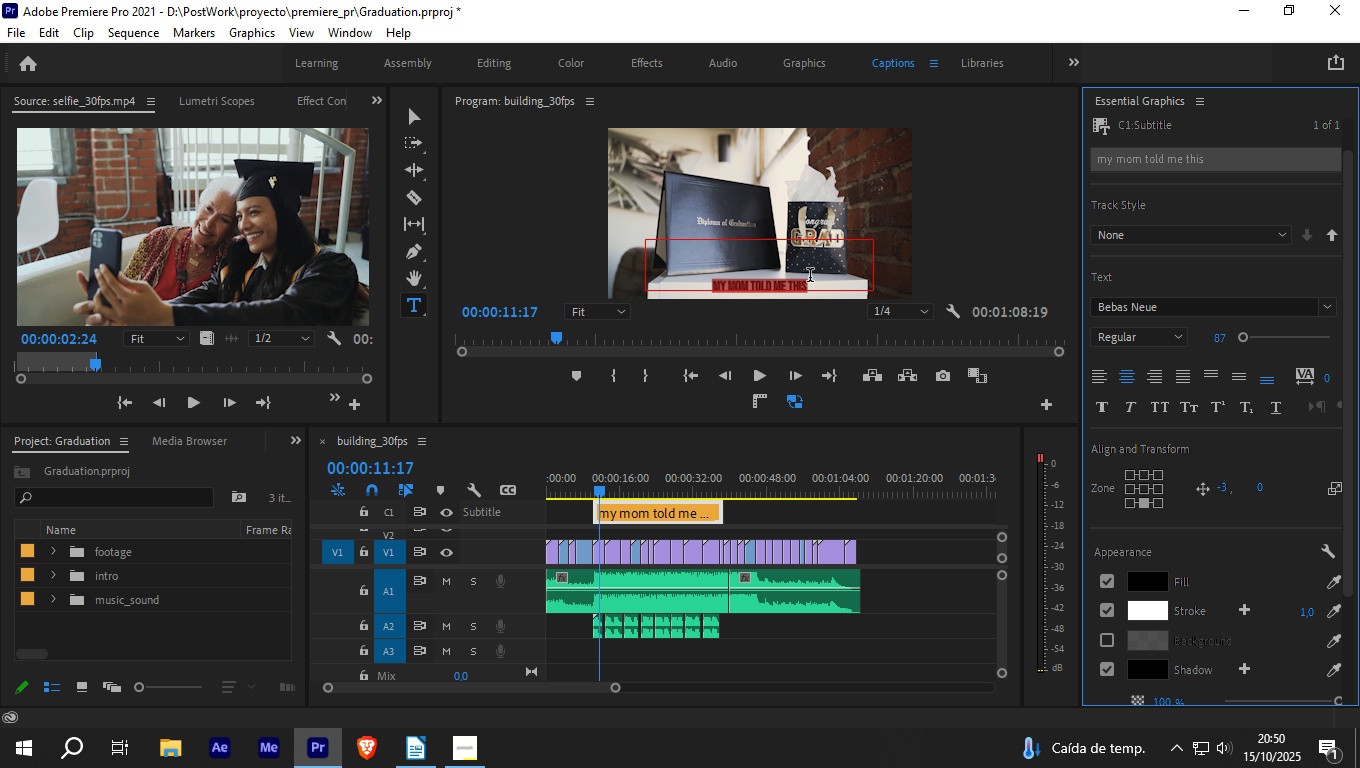 
left_click([810, 281])
 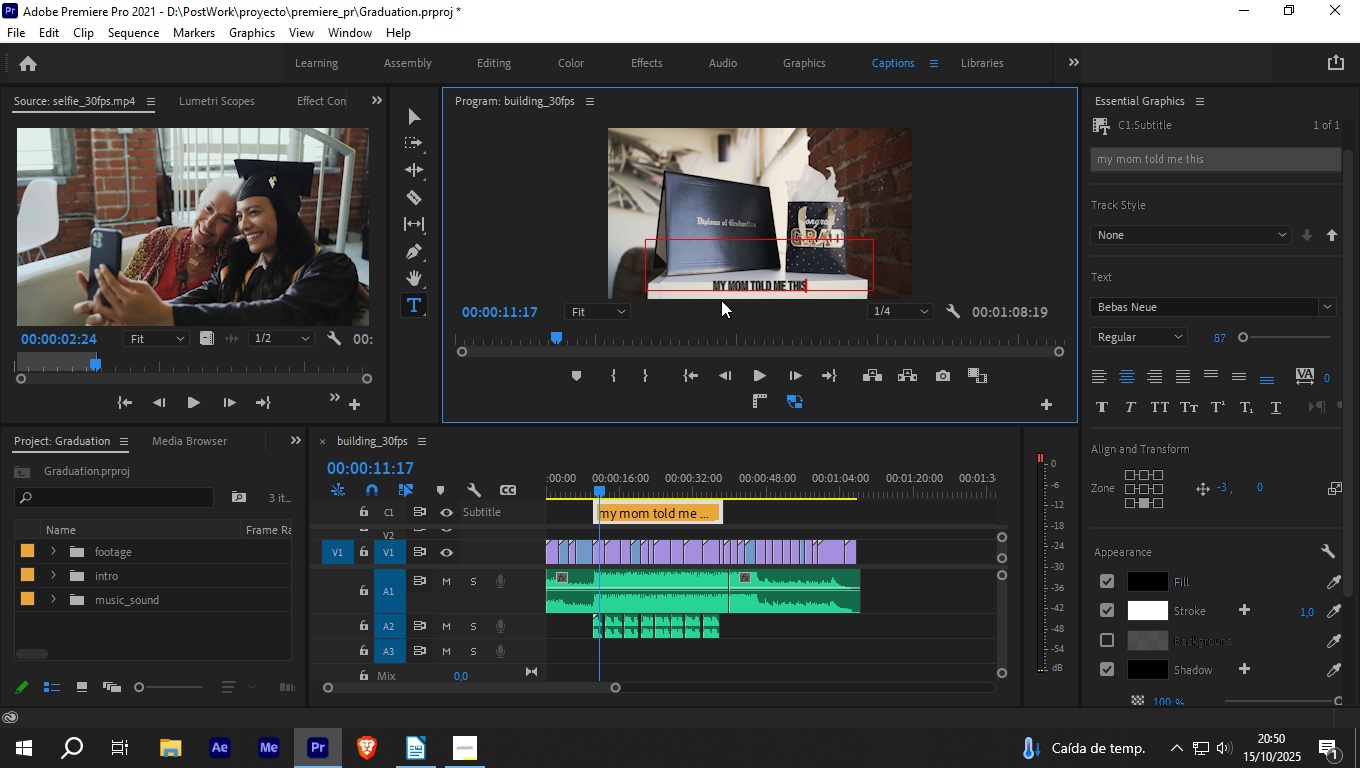 
key(Space)
 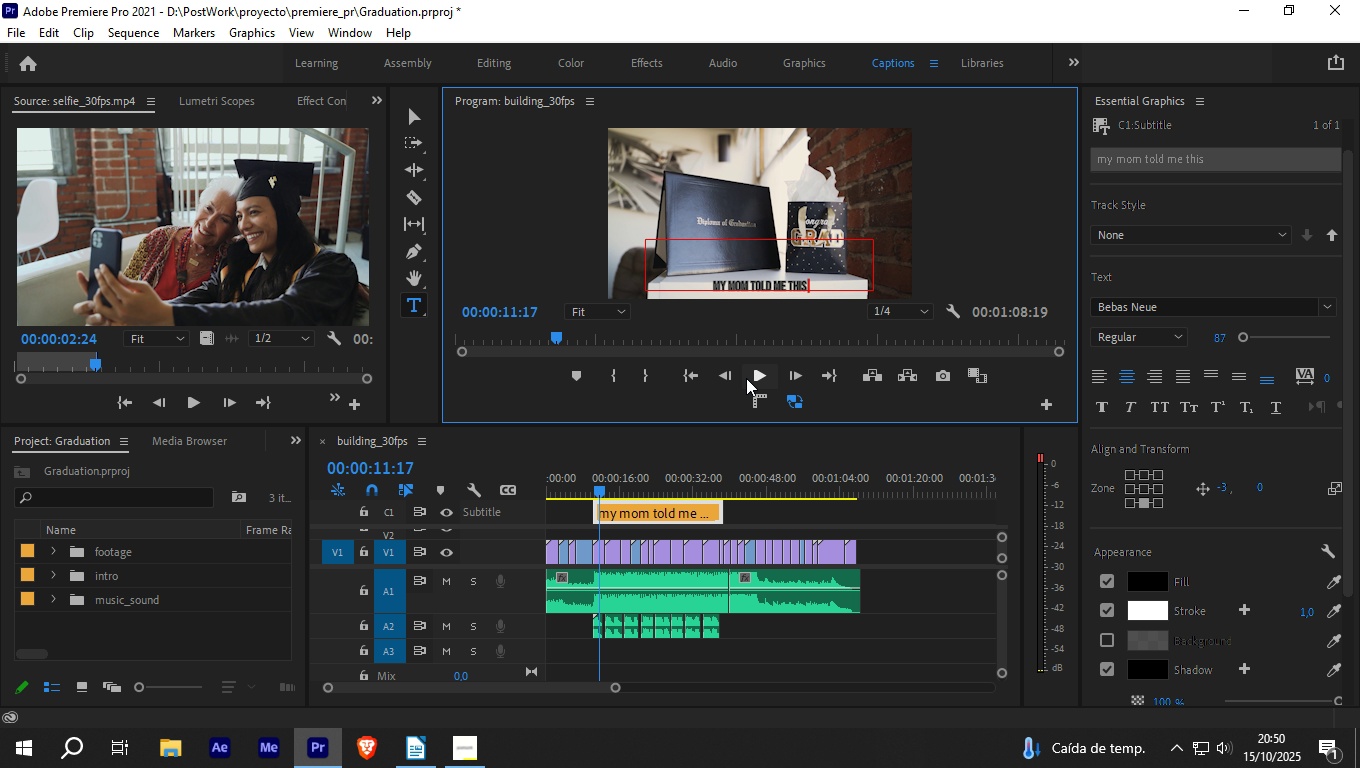 
left_click([755, 369])
 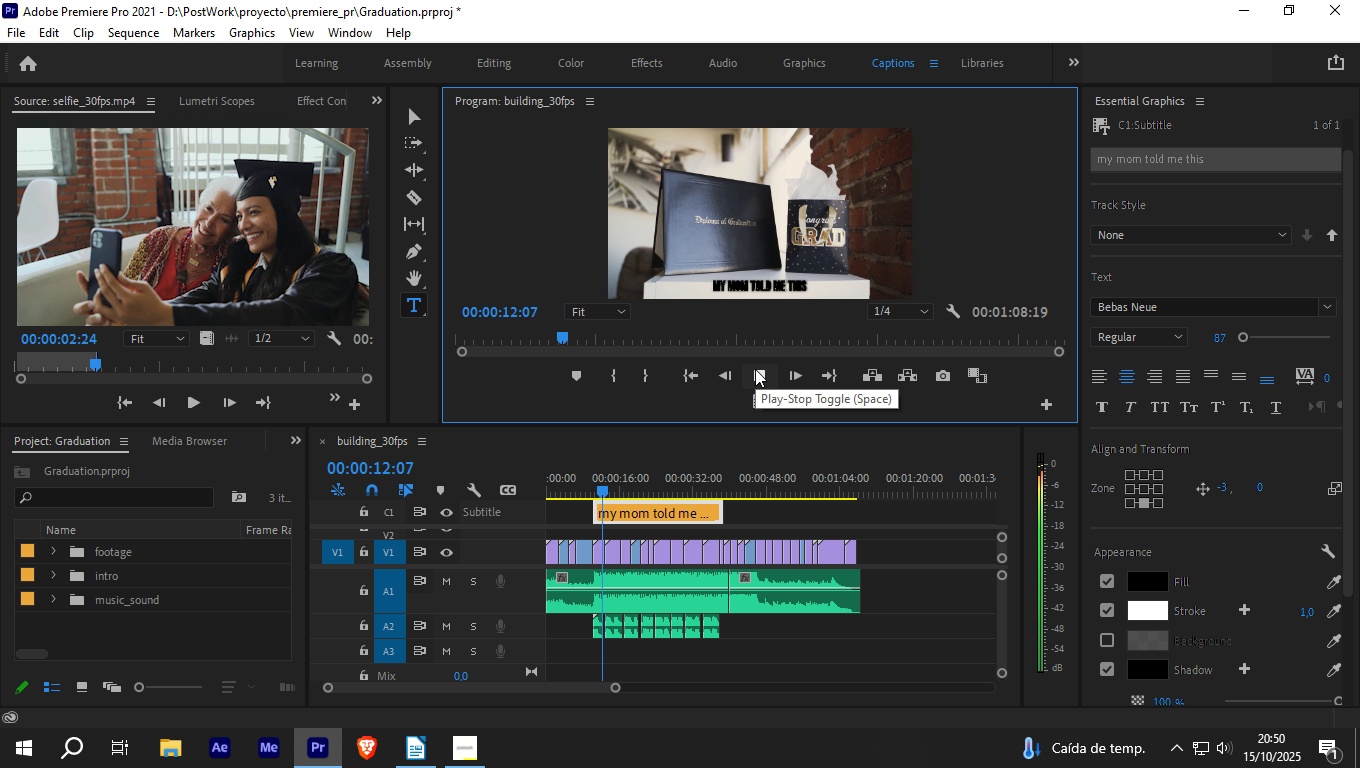 
left_click([755, 369])
 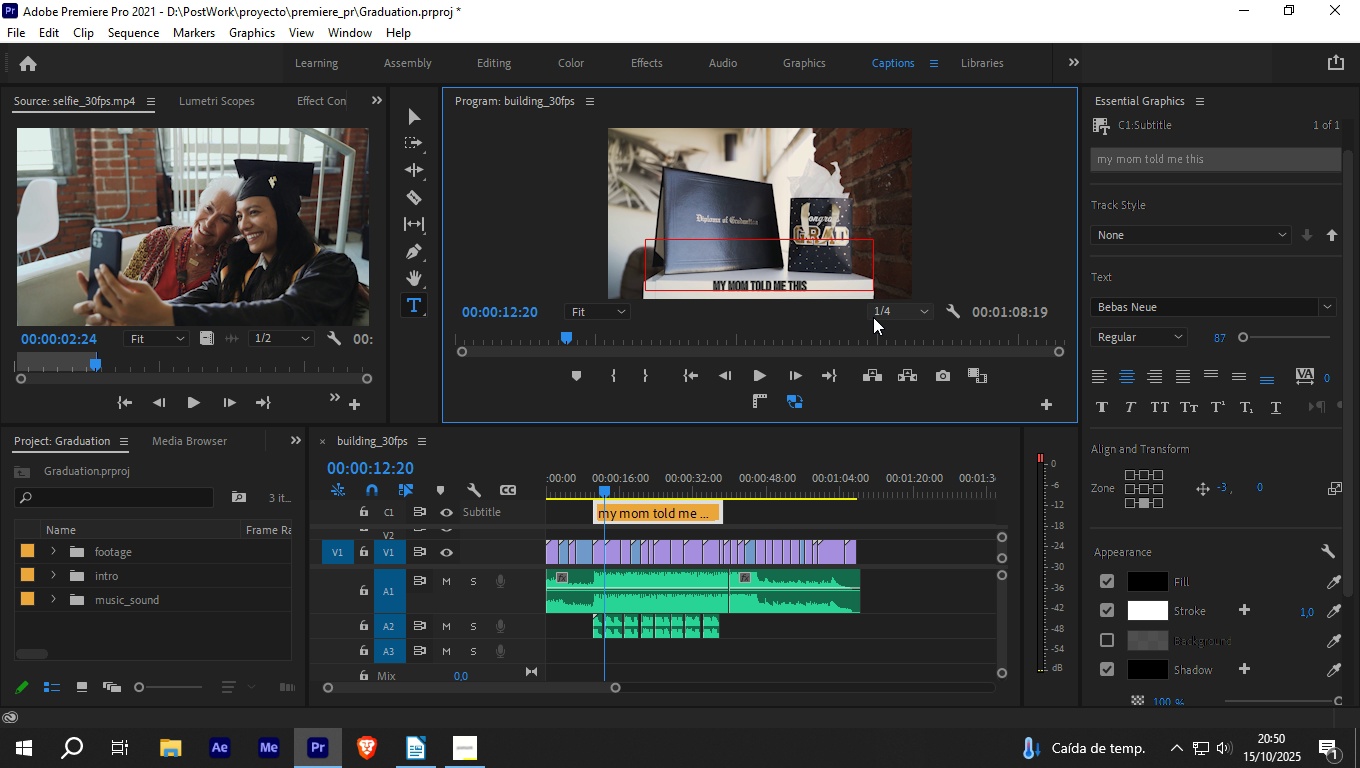 
left_click_drag(start_coordinate=[599, 485], to_coordinate=[578, 487])
 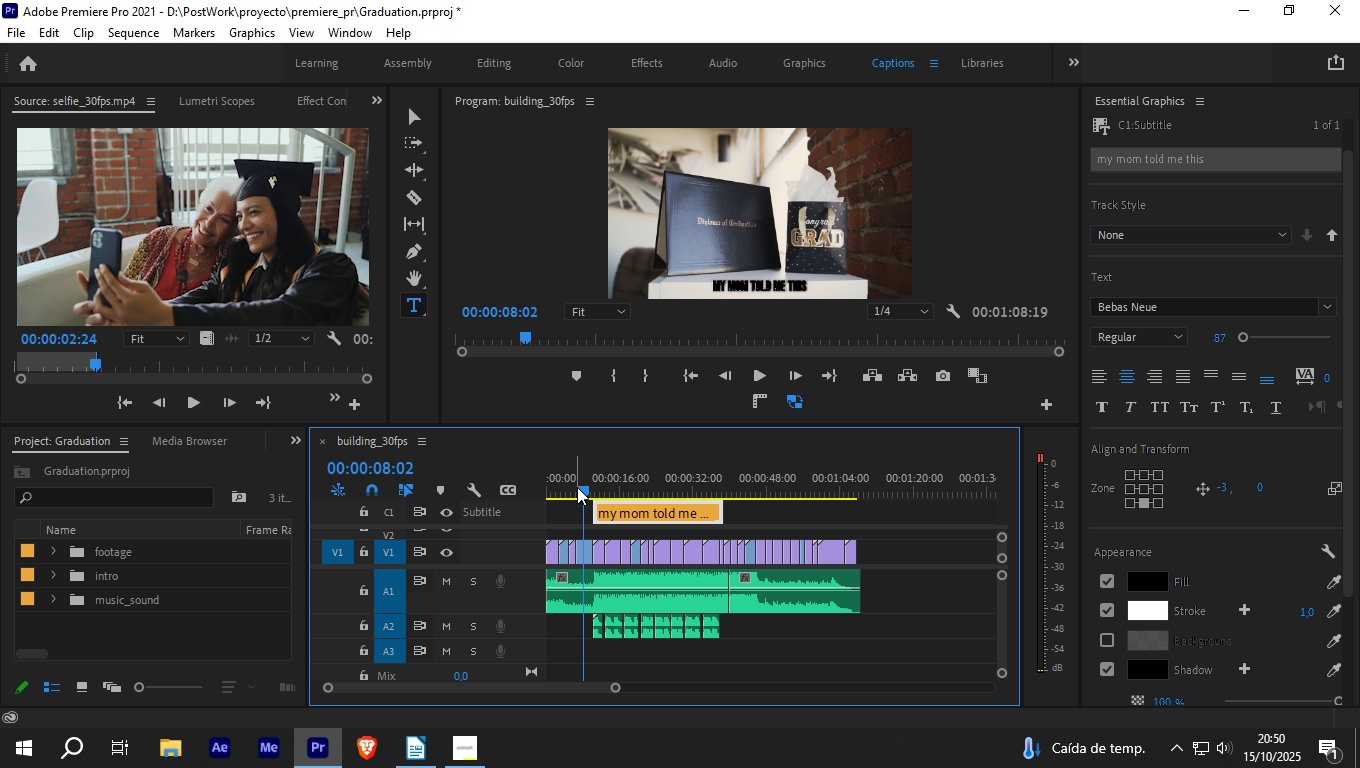 
key(Space)
 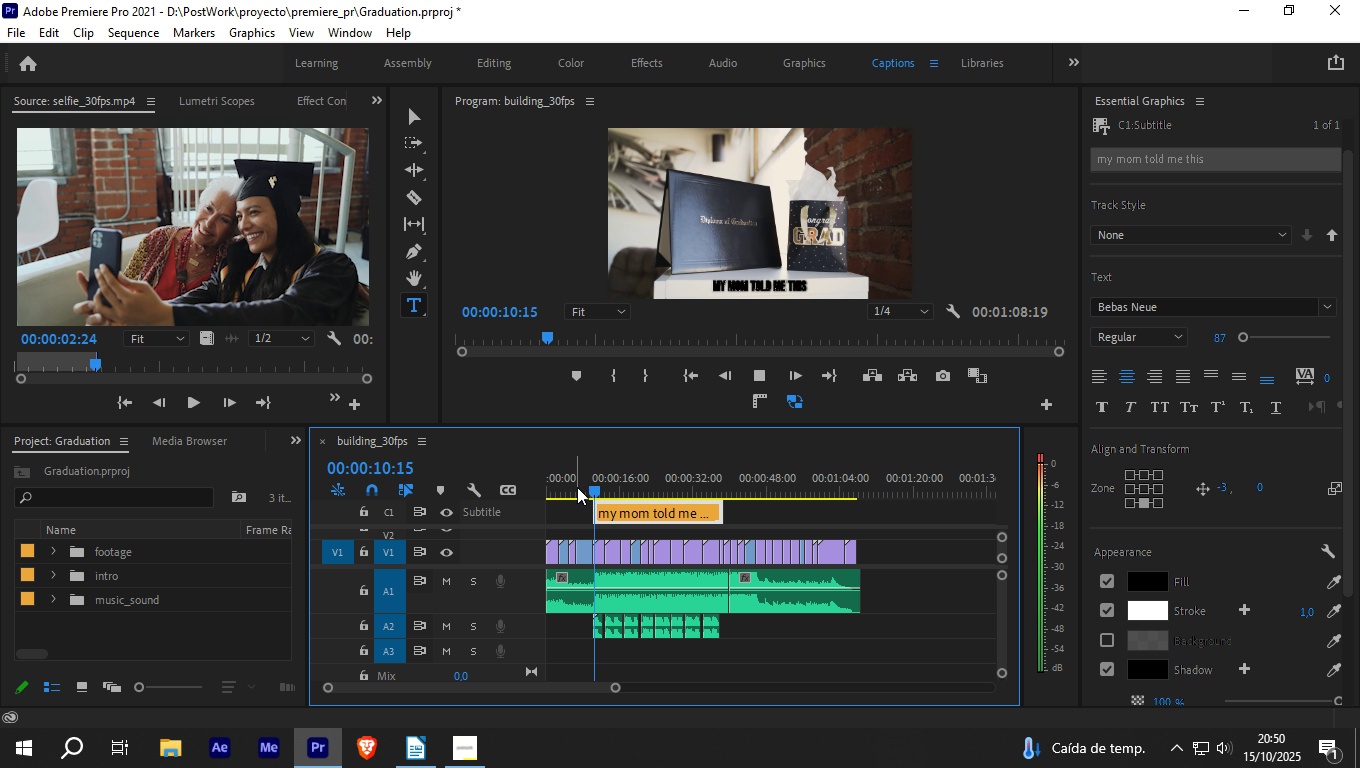 
key(Space)
 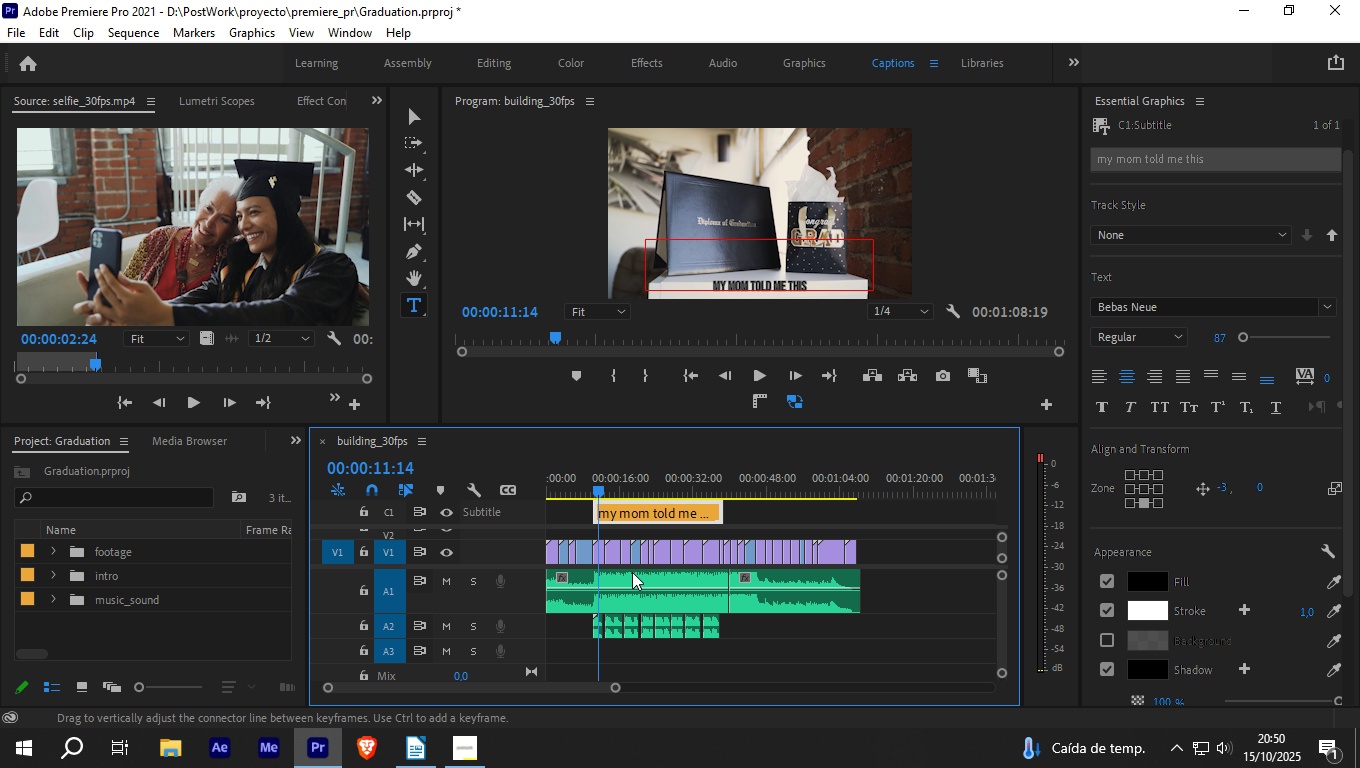 
left_click([673, 520])
 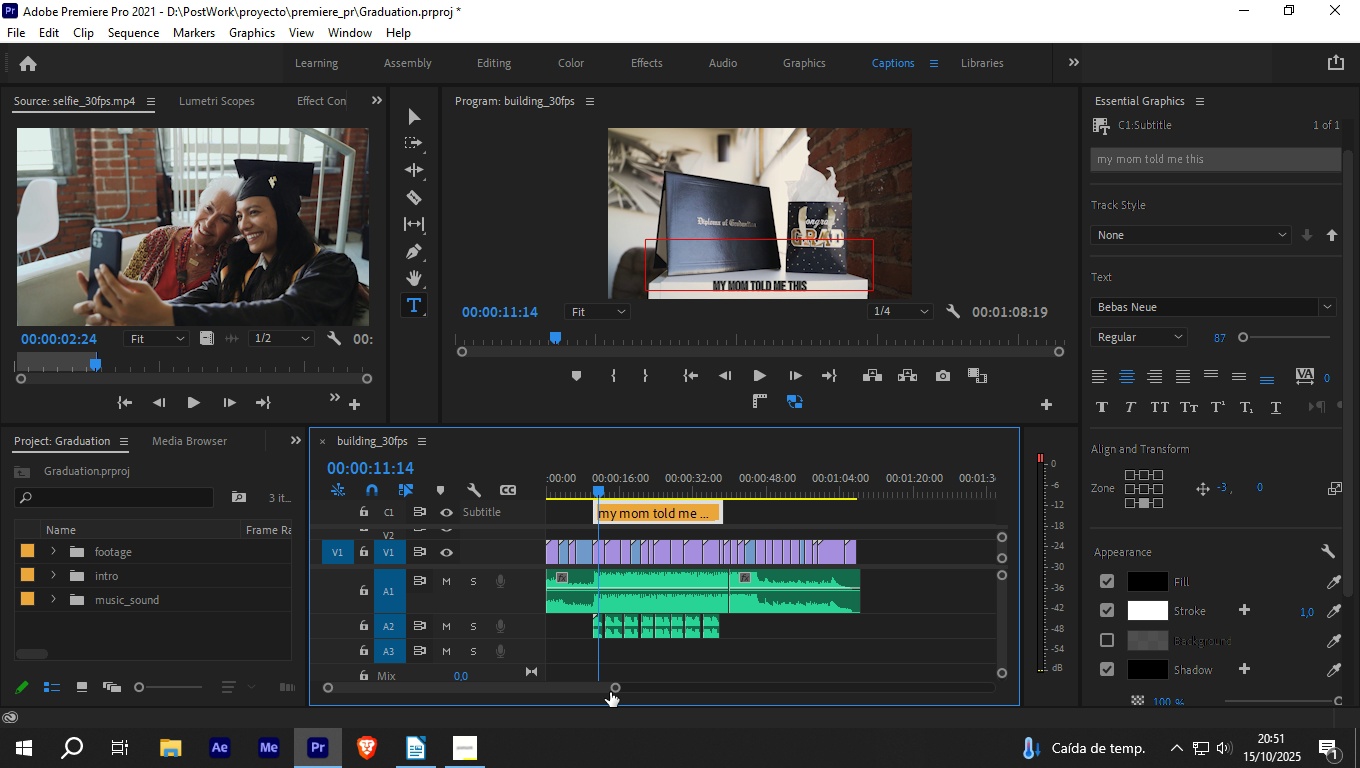 
left_click_drag(start_coordinate=[616, 688], to_coordinate=[574, 688])
 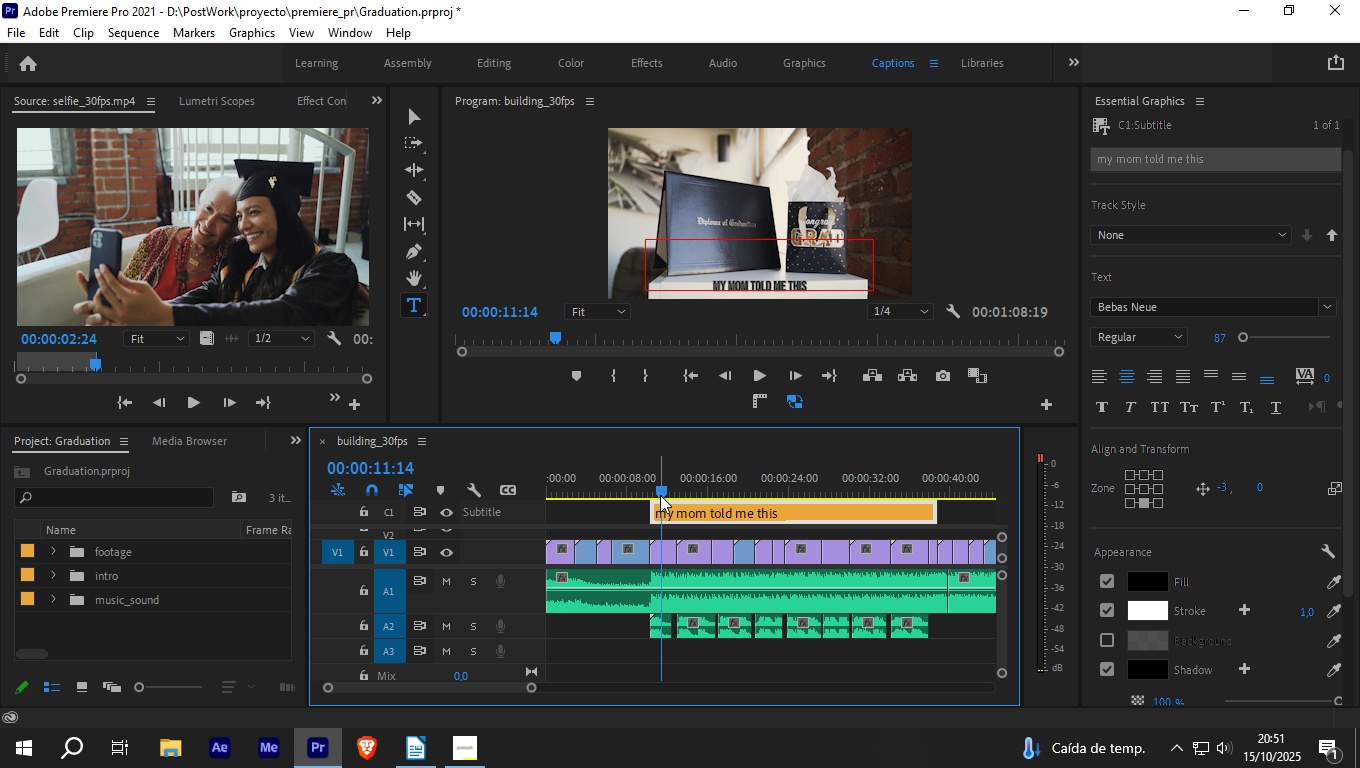 
left_click_drag(start_coordinate=[662, 492], to_coordinate=[678, 491])
 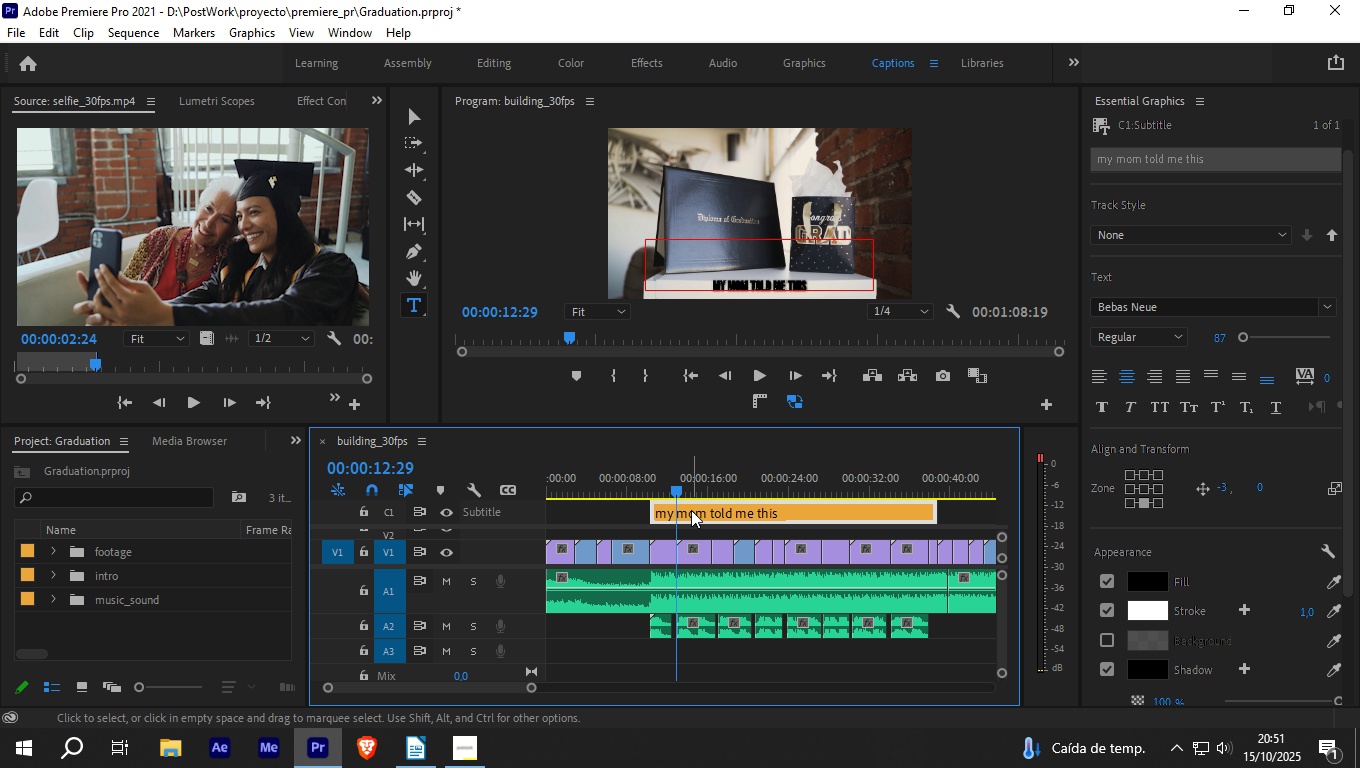 
left_click([691, 510])
 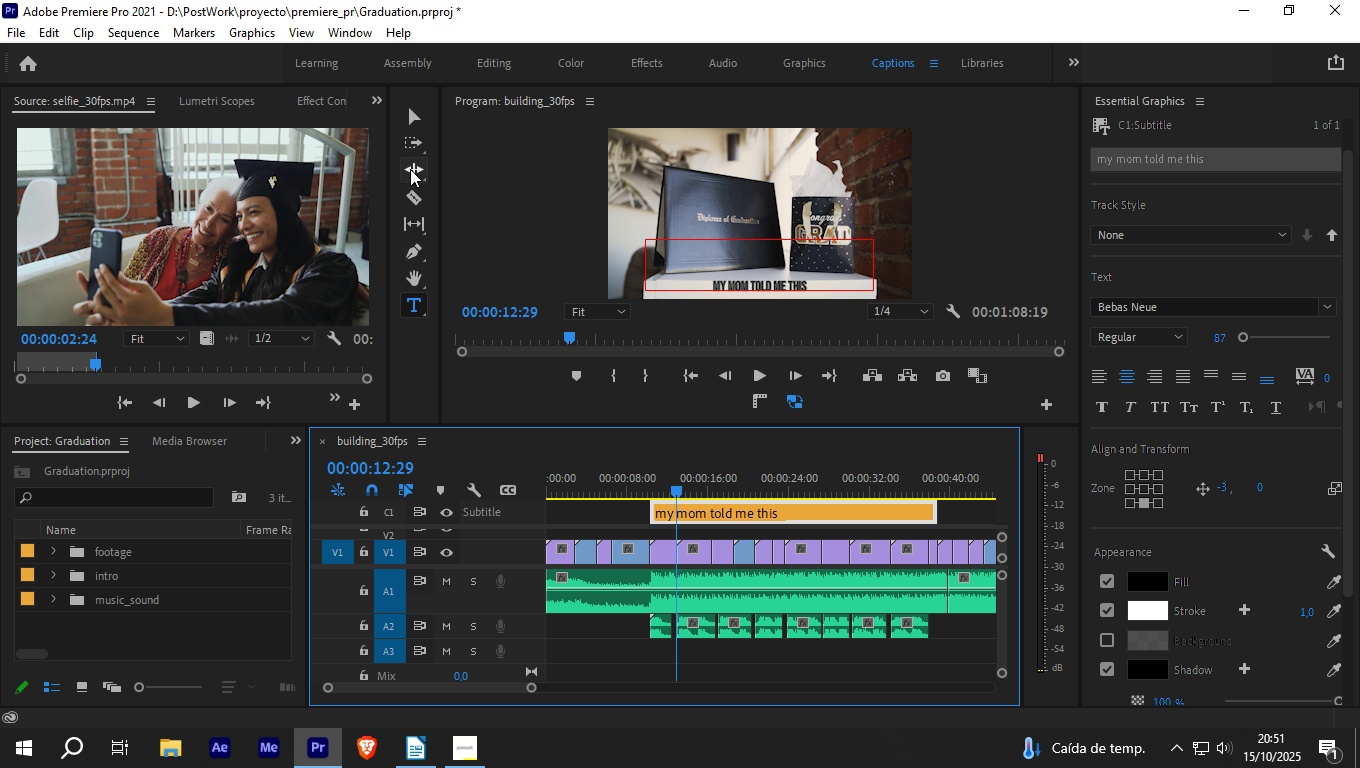 
left_click([408, 187])
 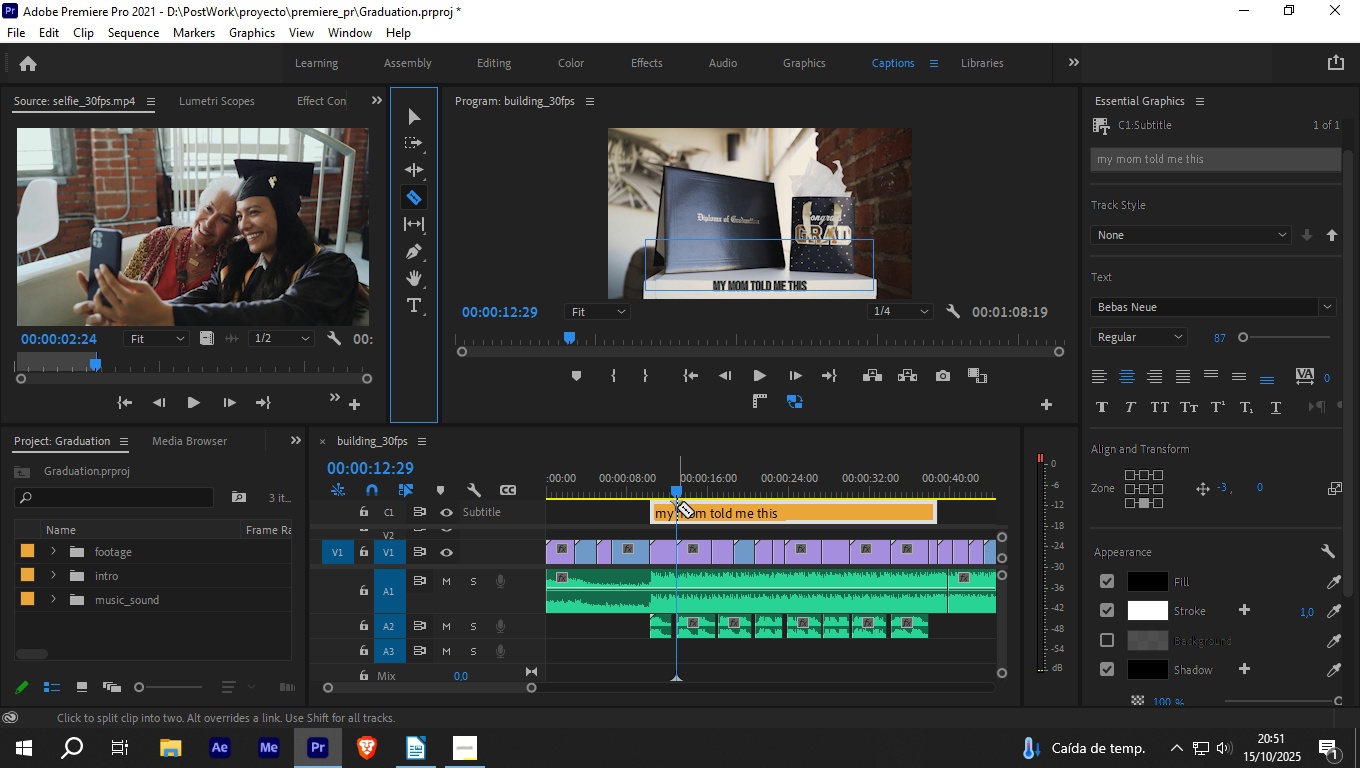 
left_click([677, 507])
 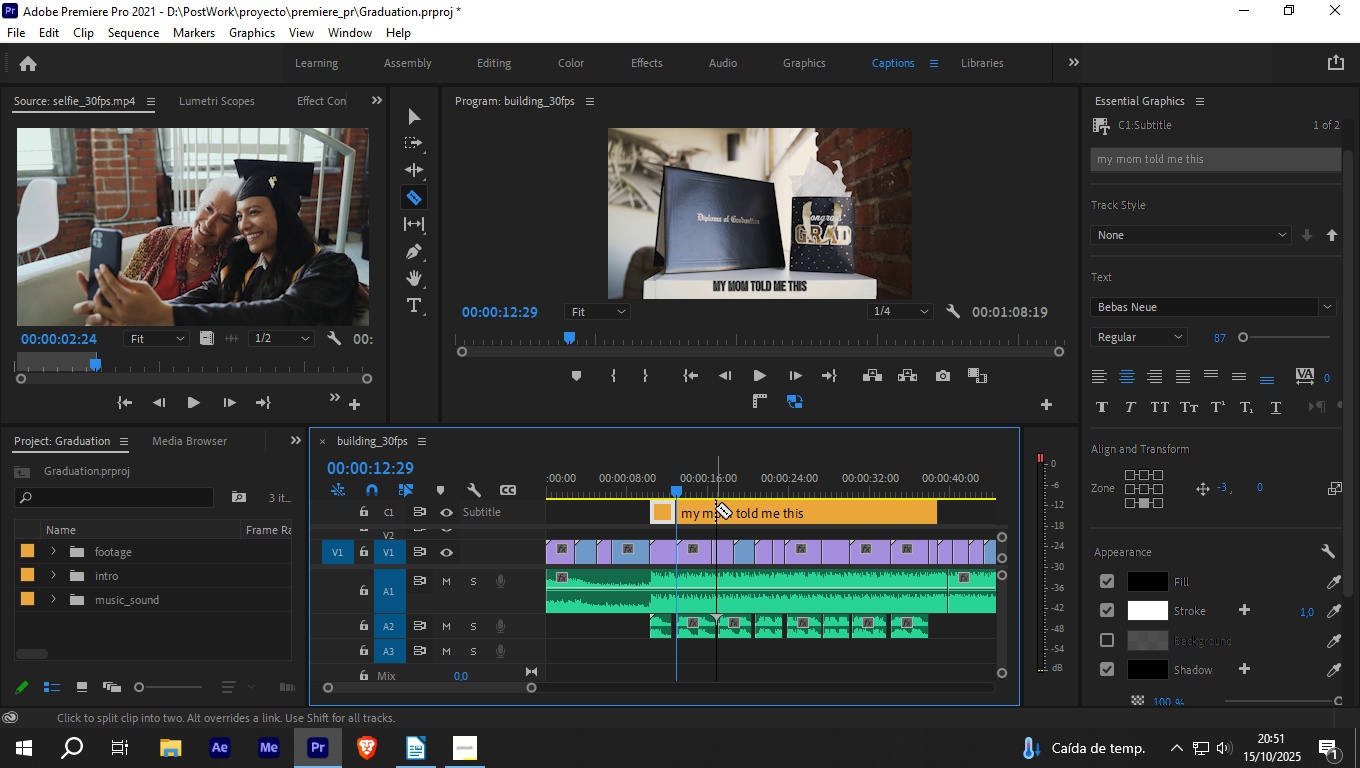 
left_click([715, 508])
 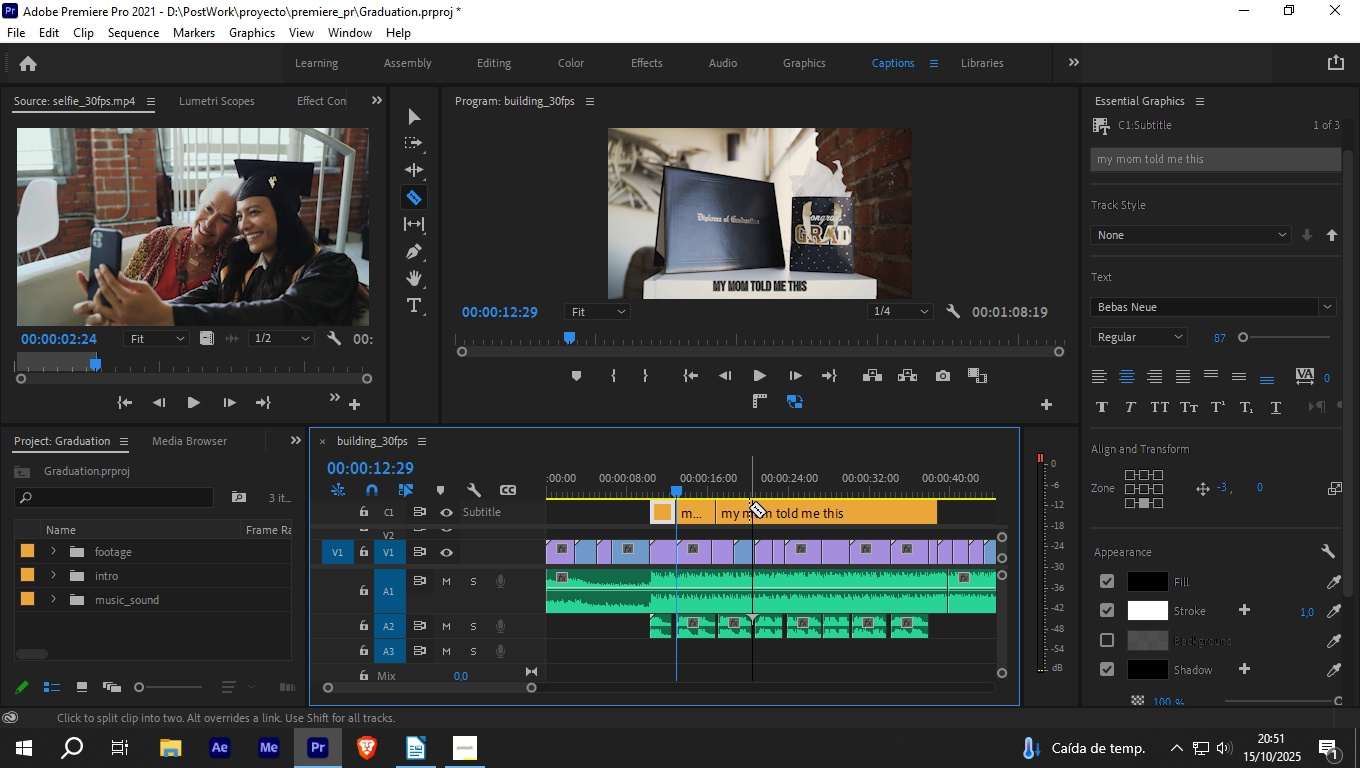 
left_click([749, 507])
 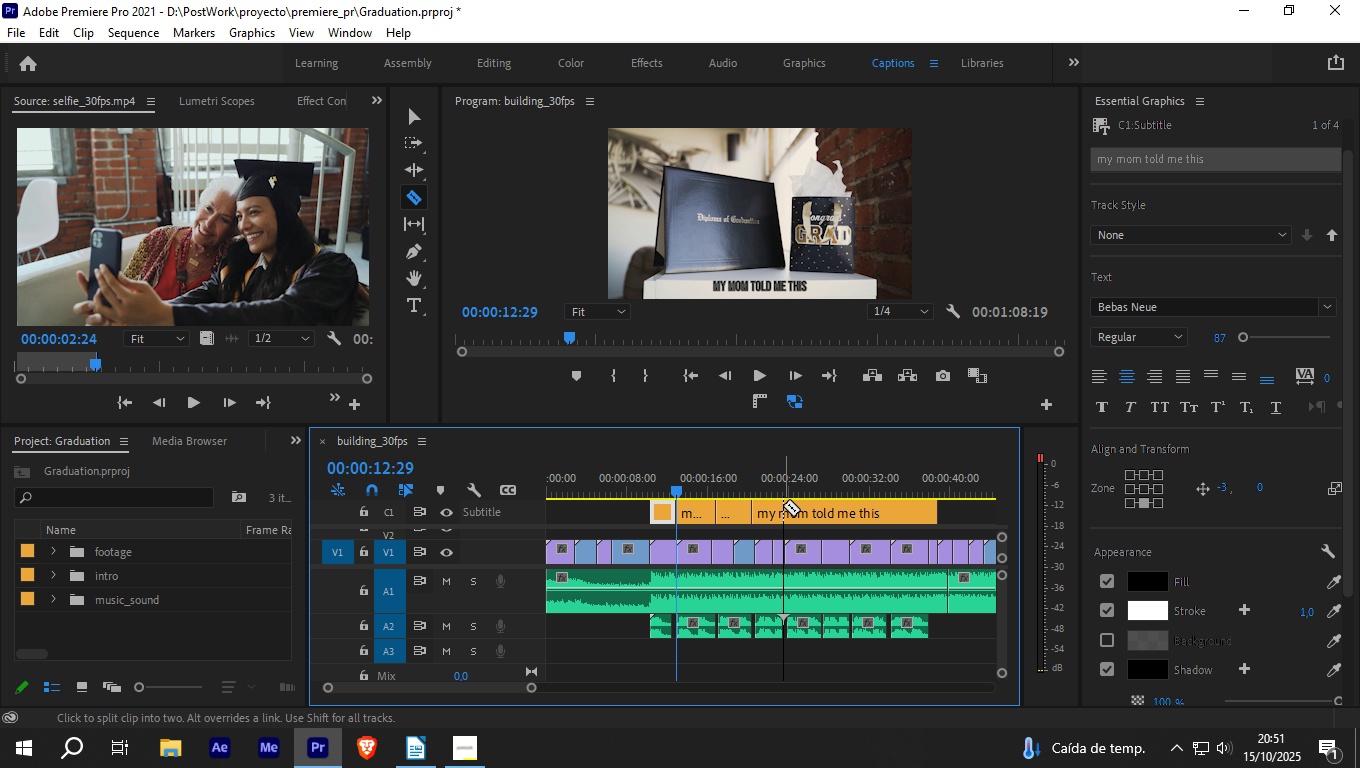 
left_click([783, 505])
 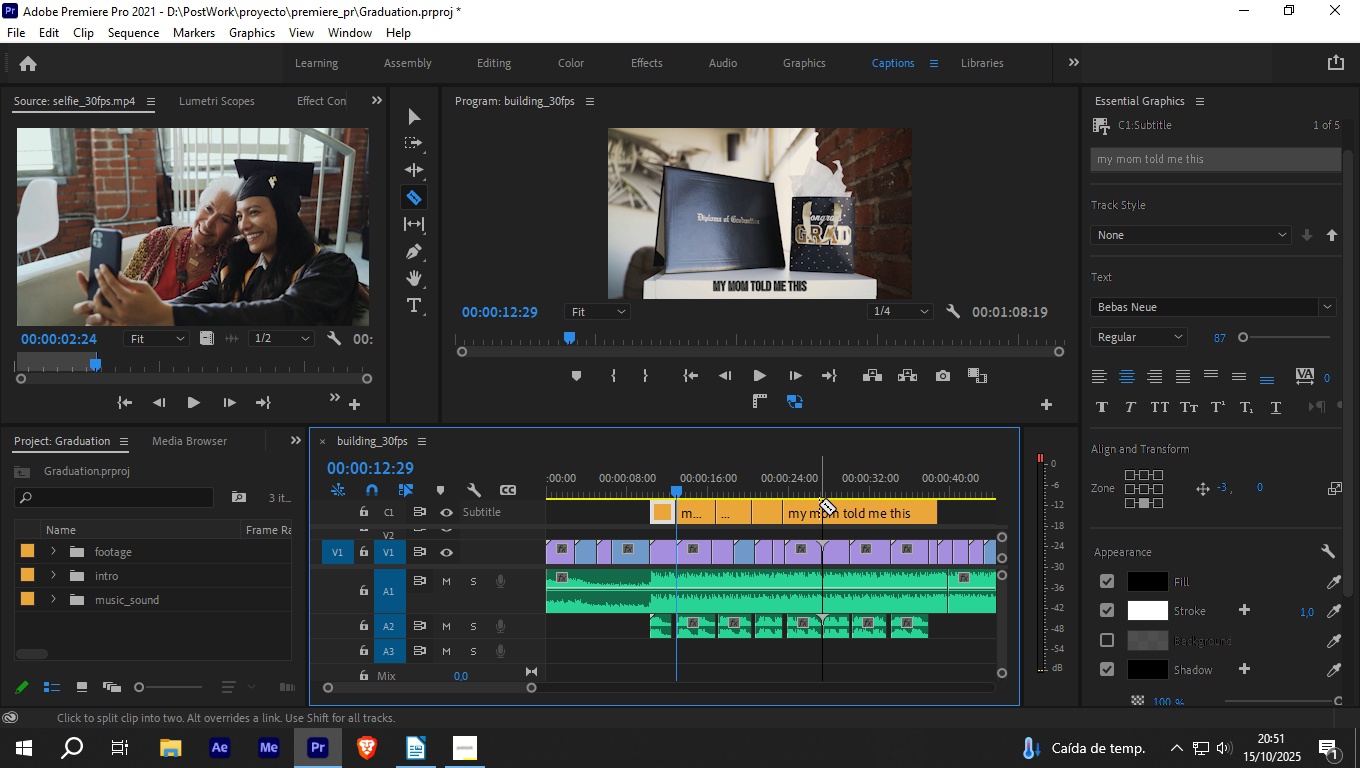 
left_click([819, 504])
 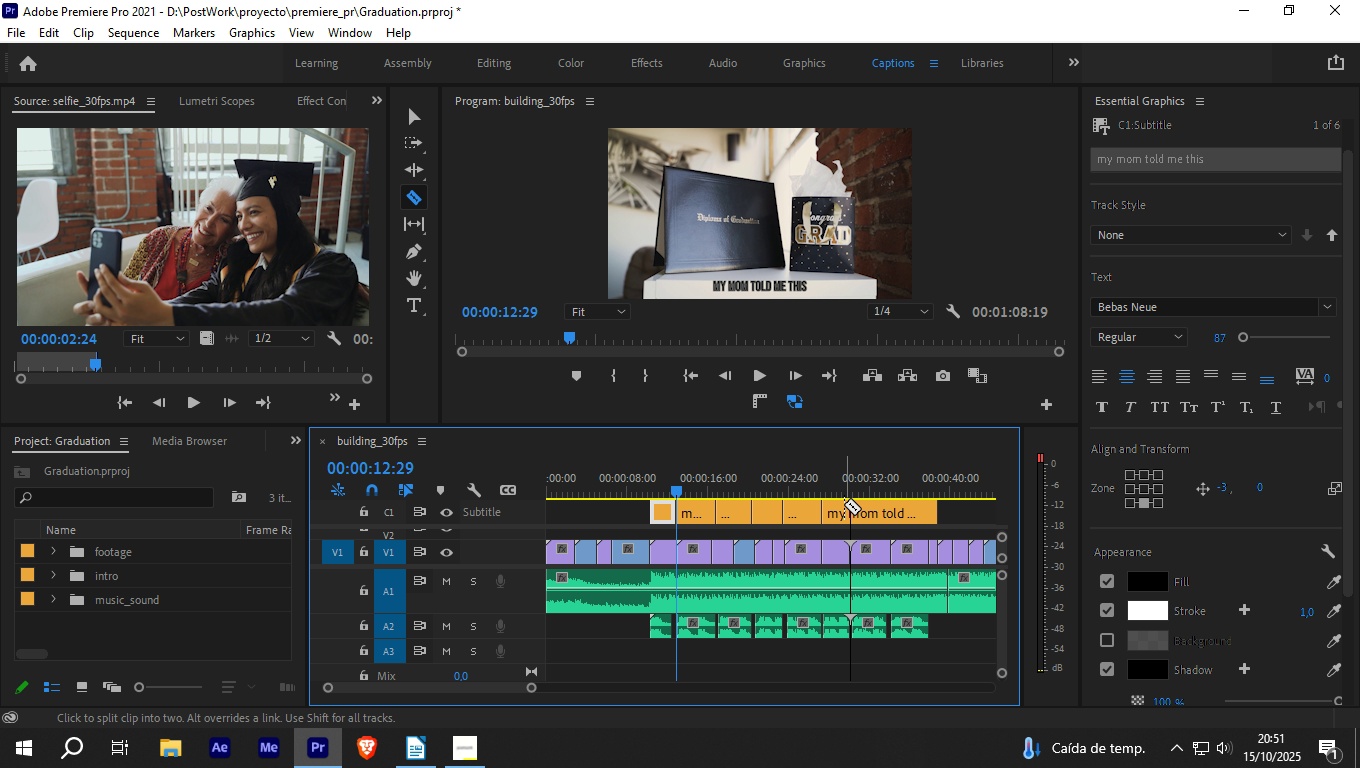 
left_click([844, 504])
 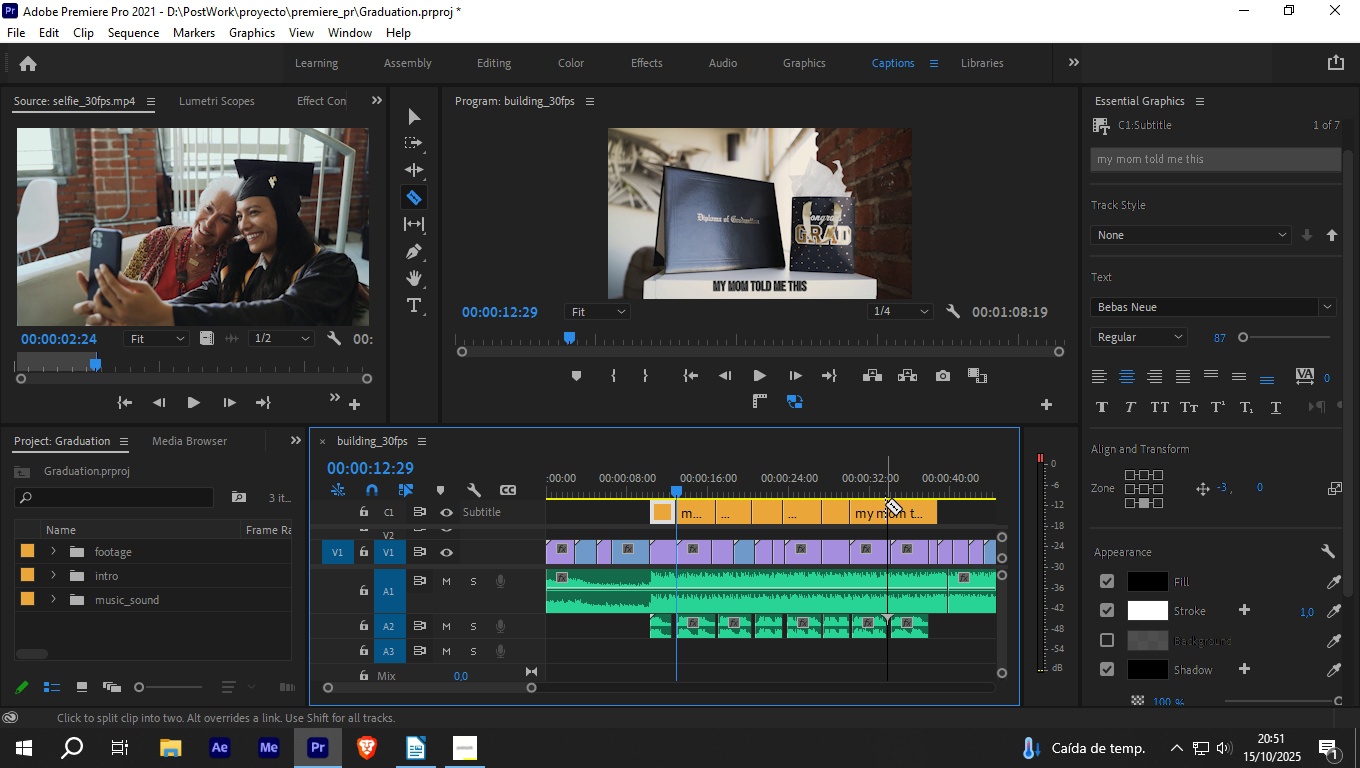 
left_click([885, 504])
 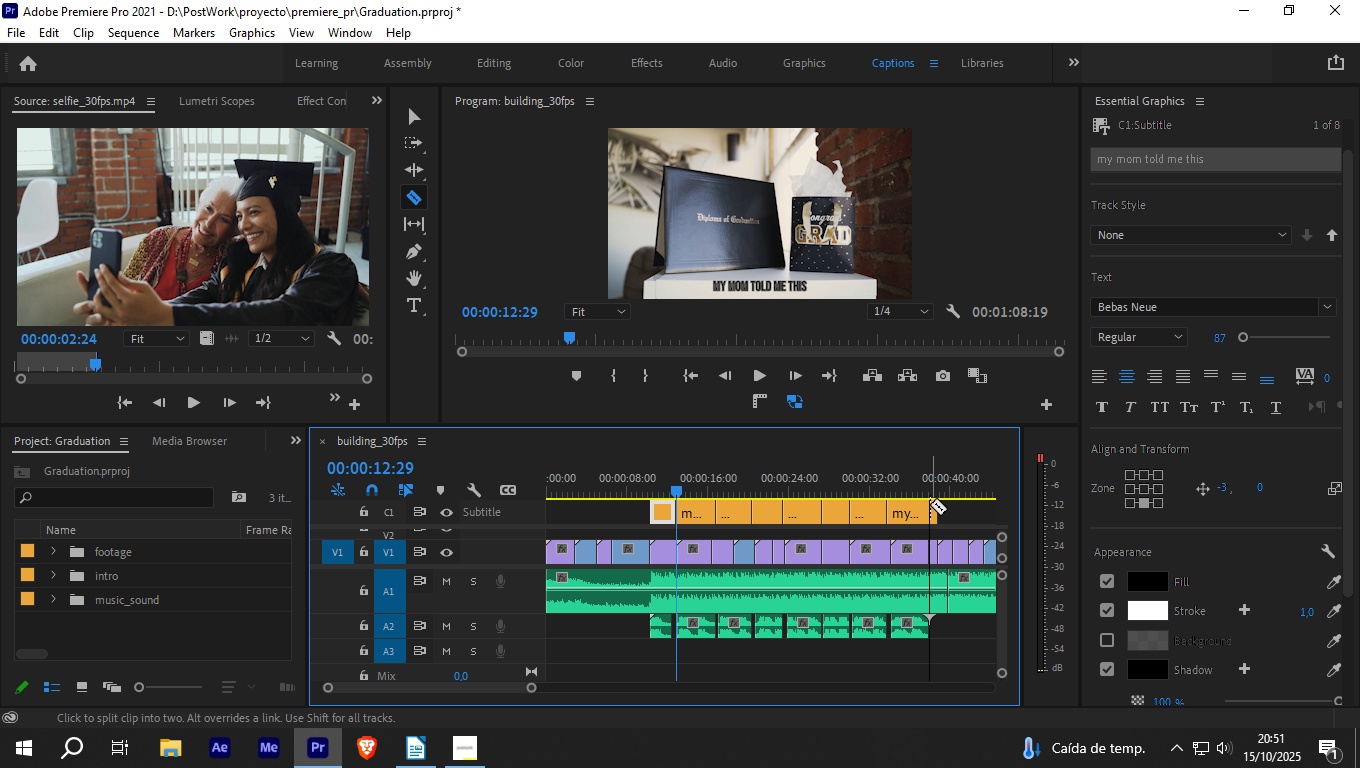 
left_click([930, 504])
 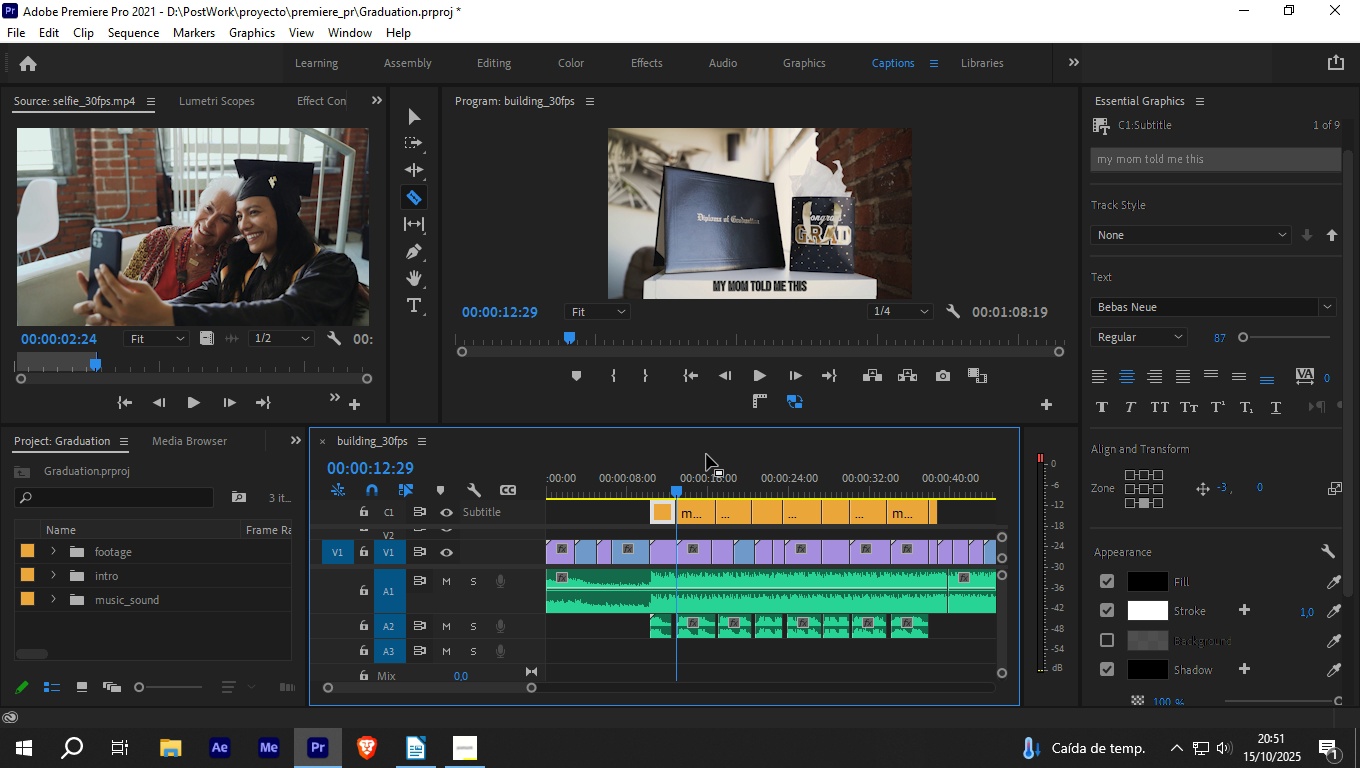 
key(V)
 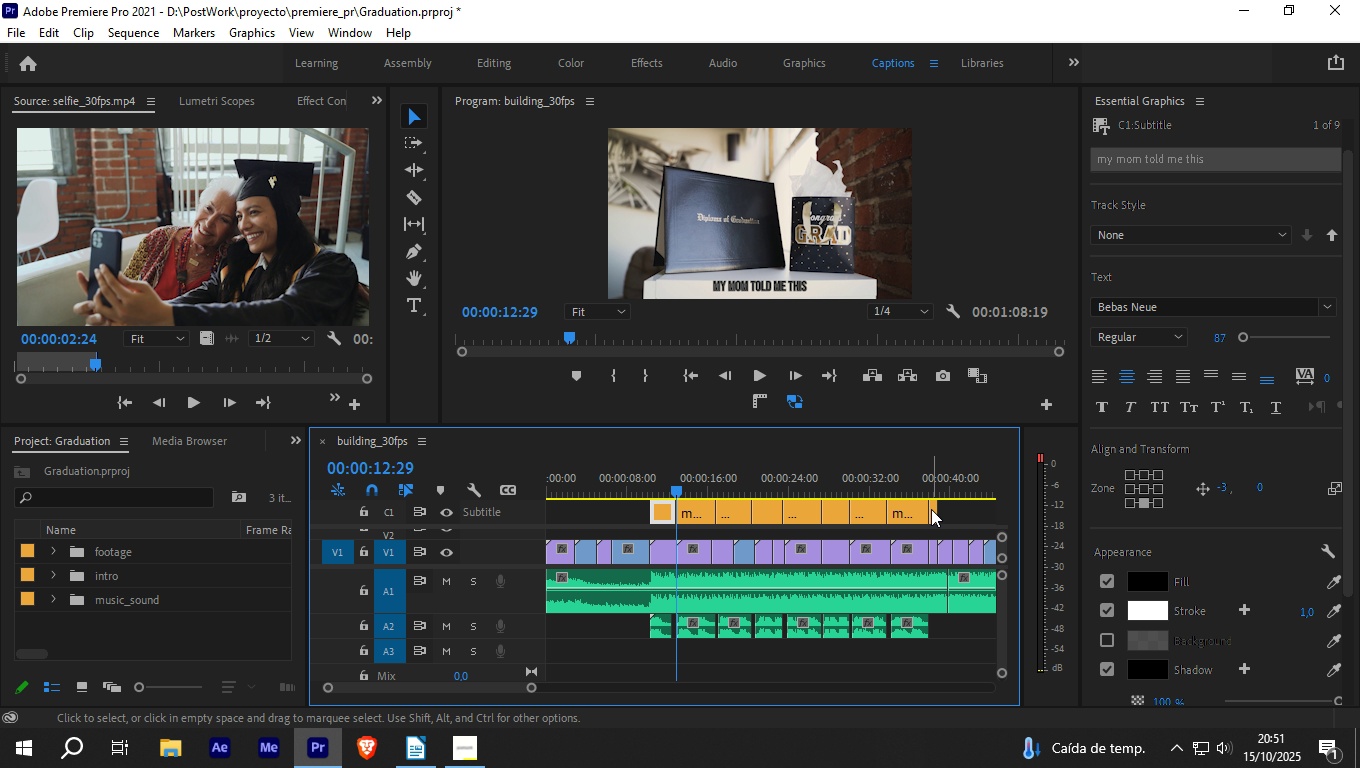 
left_click([932, 509])
 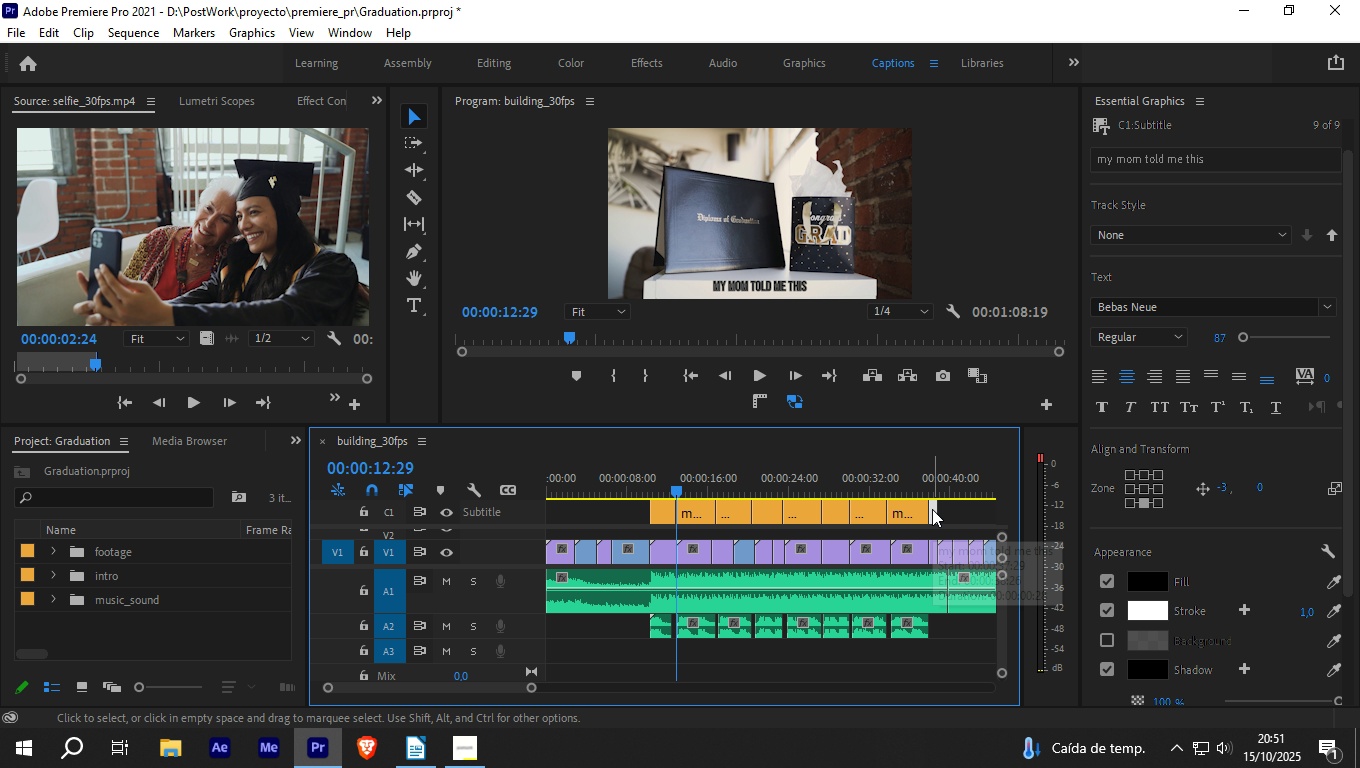 
key(Delete)
 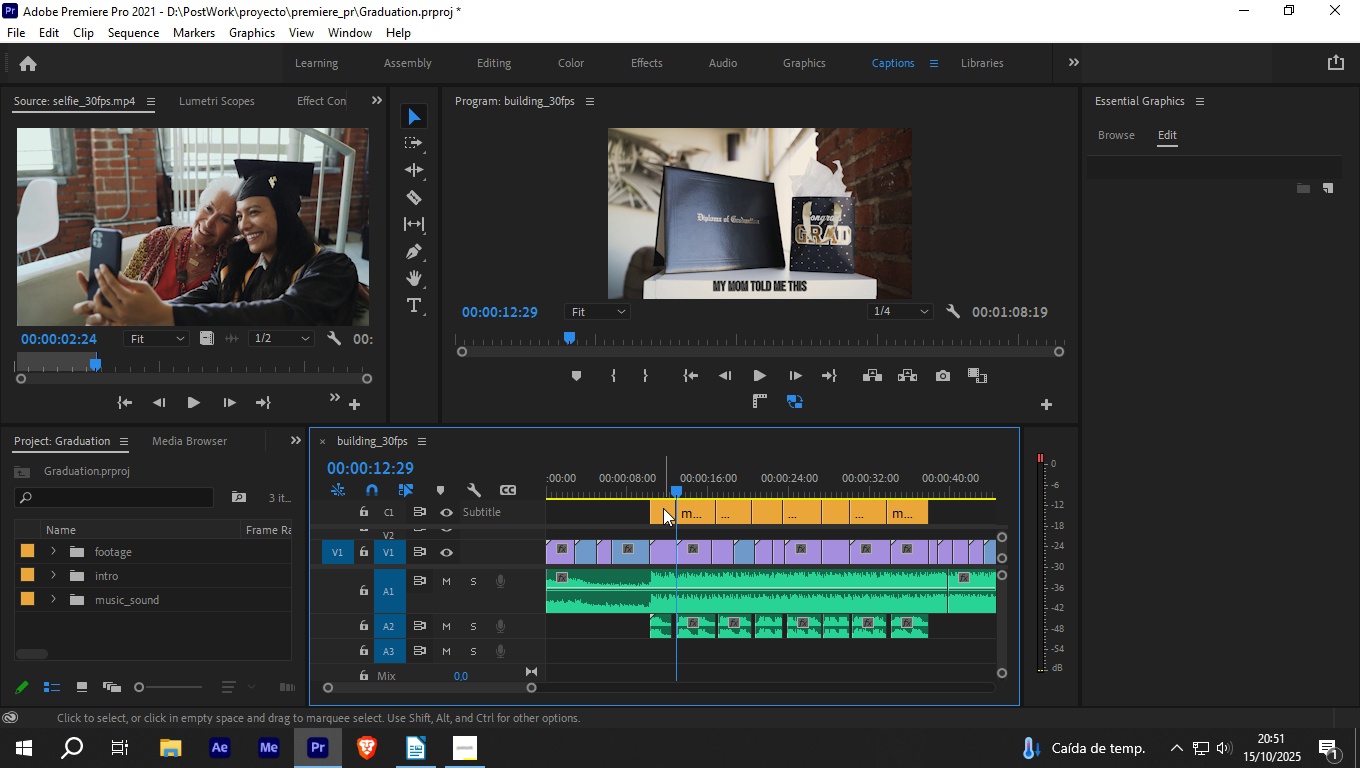 
left_click([663, 508])
 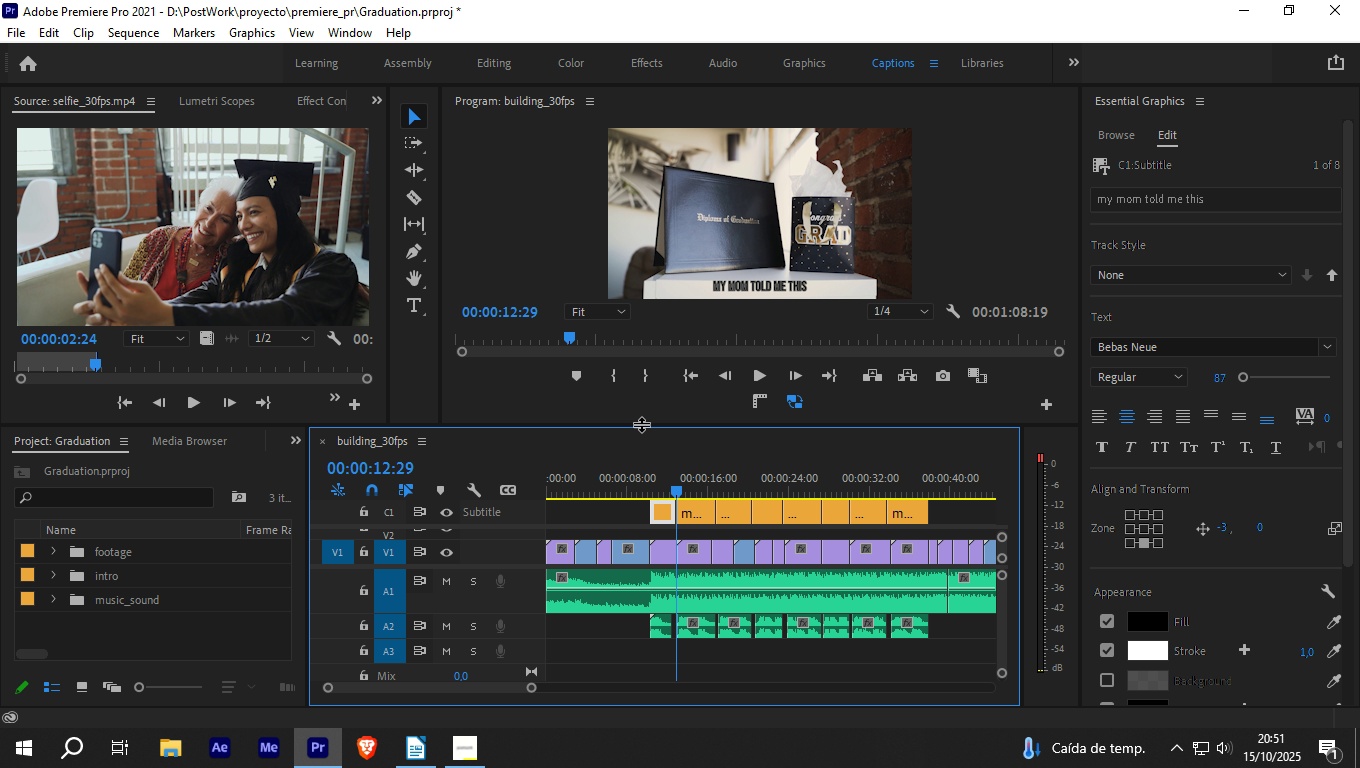 
left_click_drag(start_coordinate=[641, 424], to_coordinate=[641, 507])
 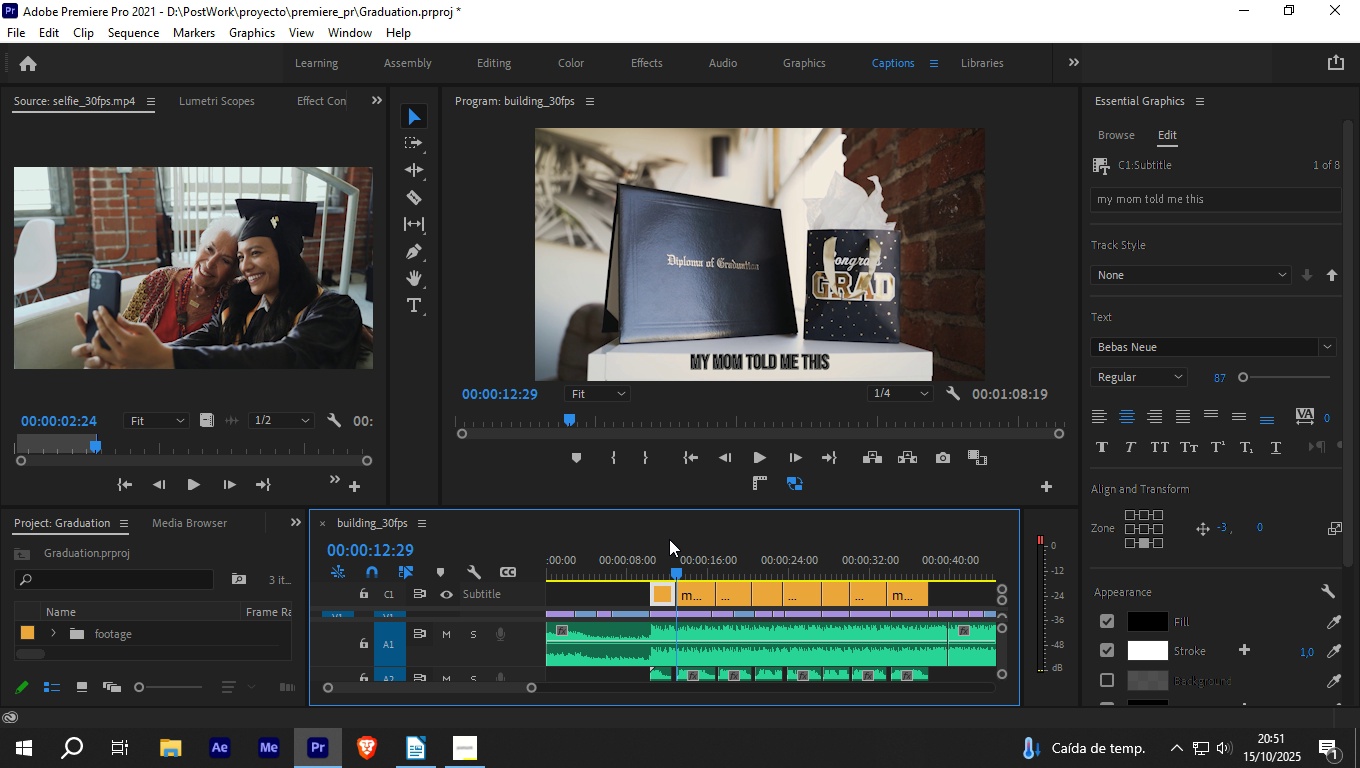 
left_click_drag(start_coordinate=[675, 567], to_coordinate=[648, 569])
 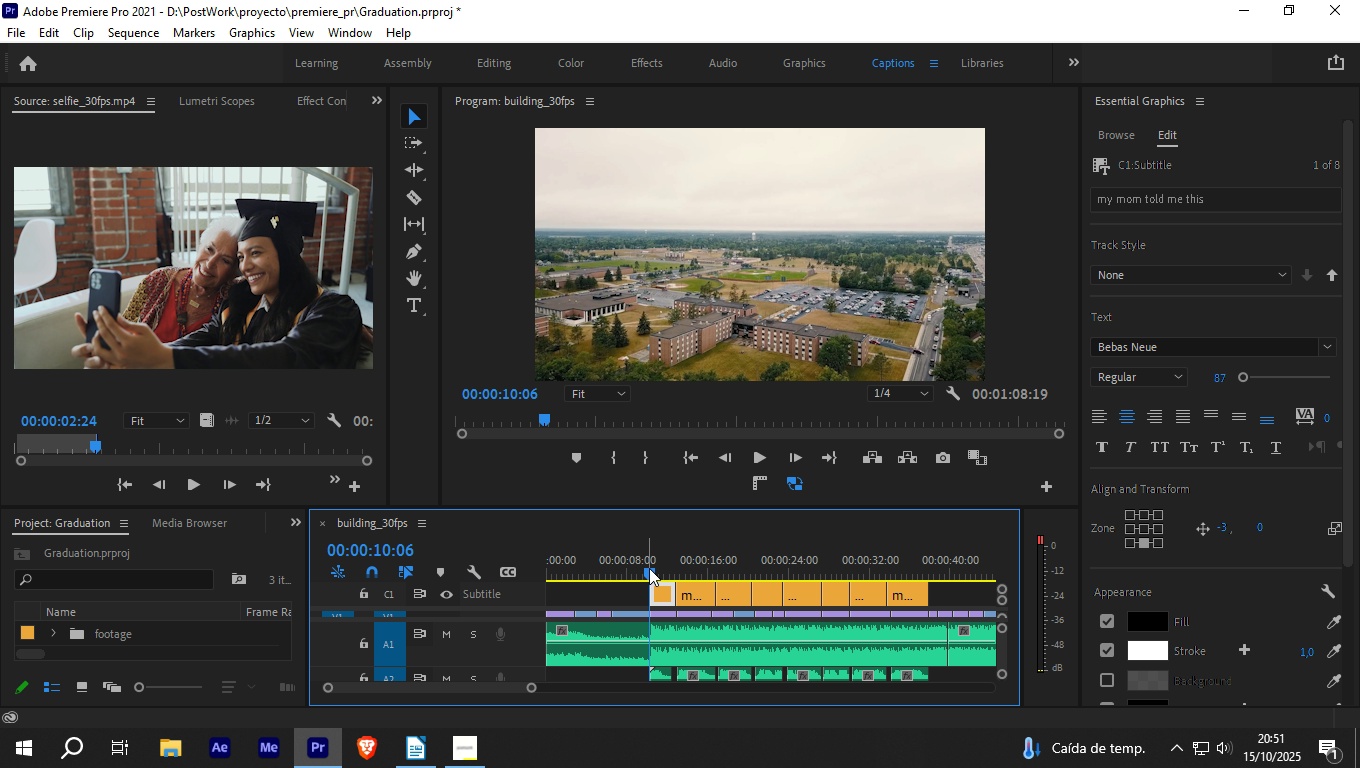 
key(Space)
 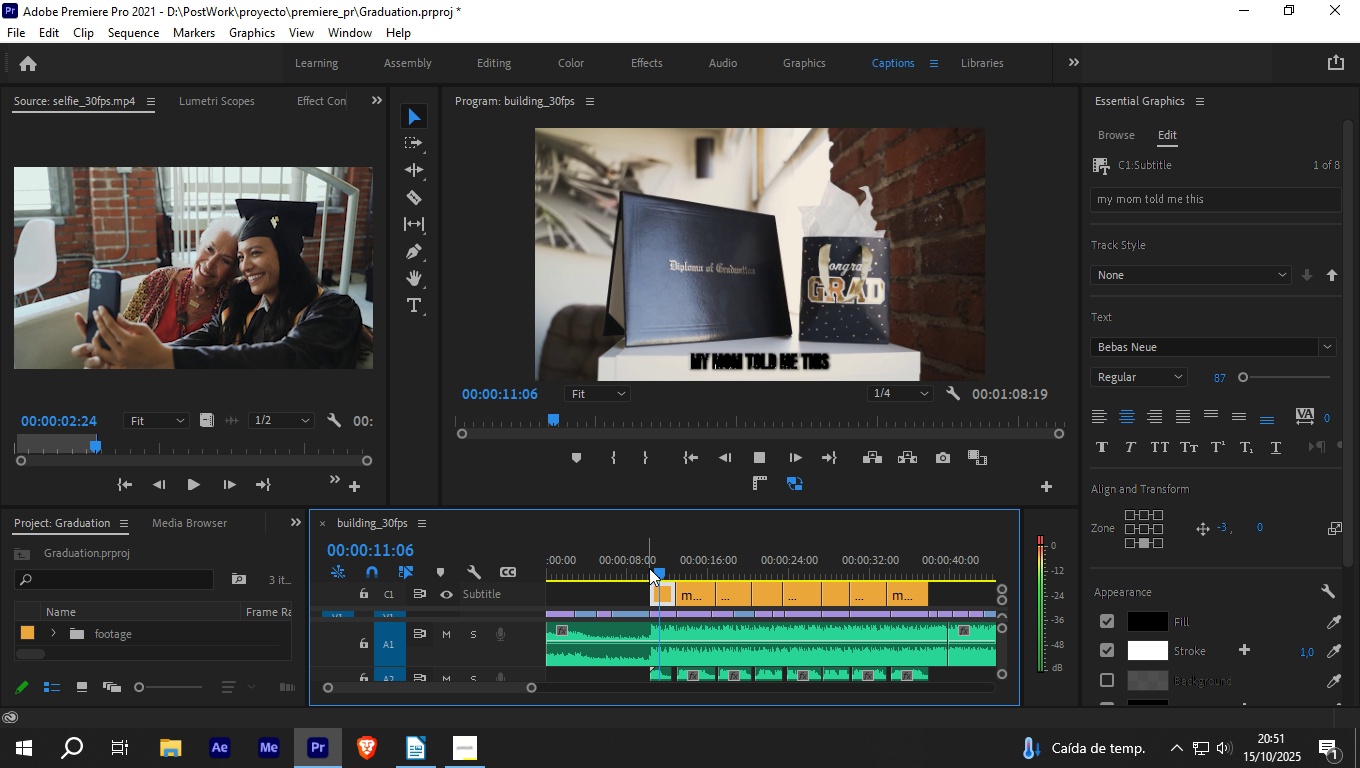 
key(Space)
 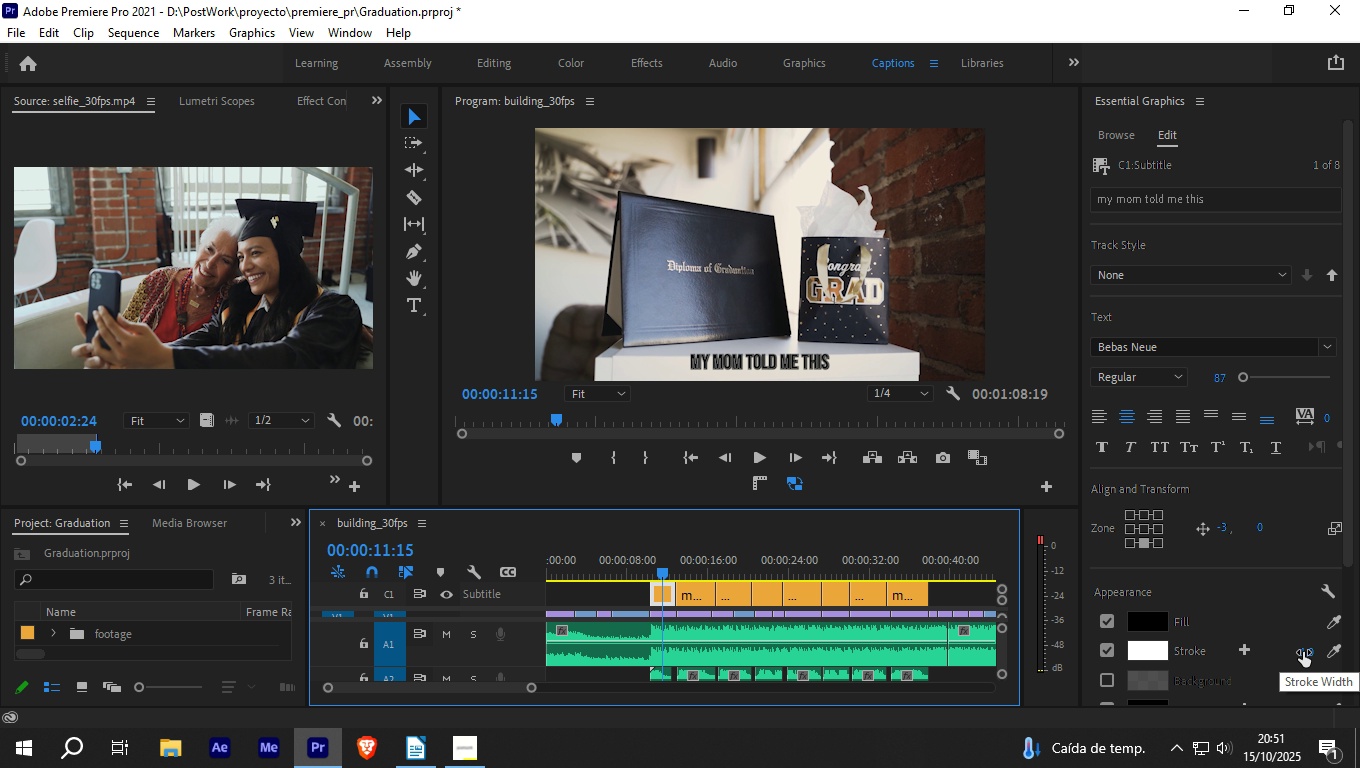 
wait(5.59)
 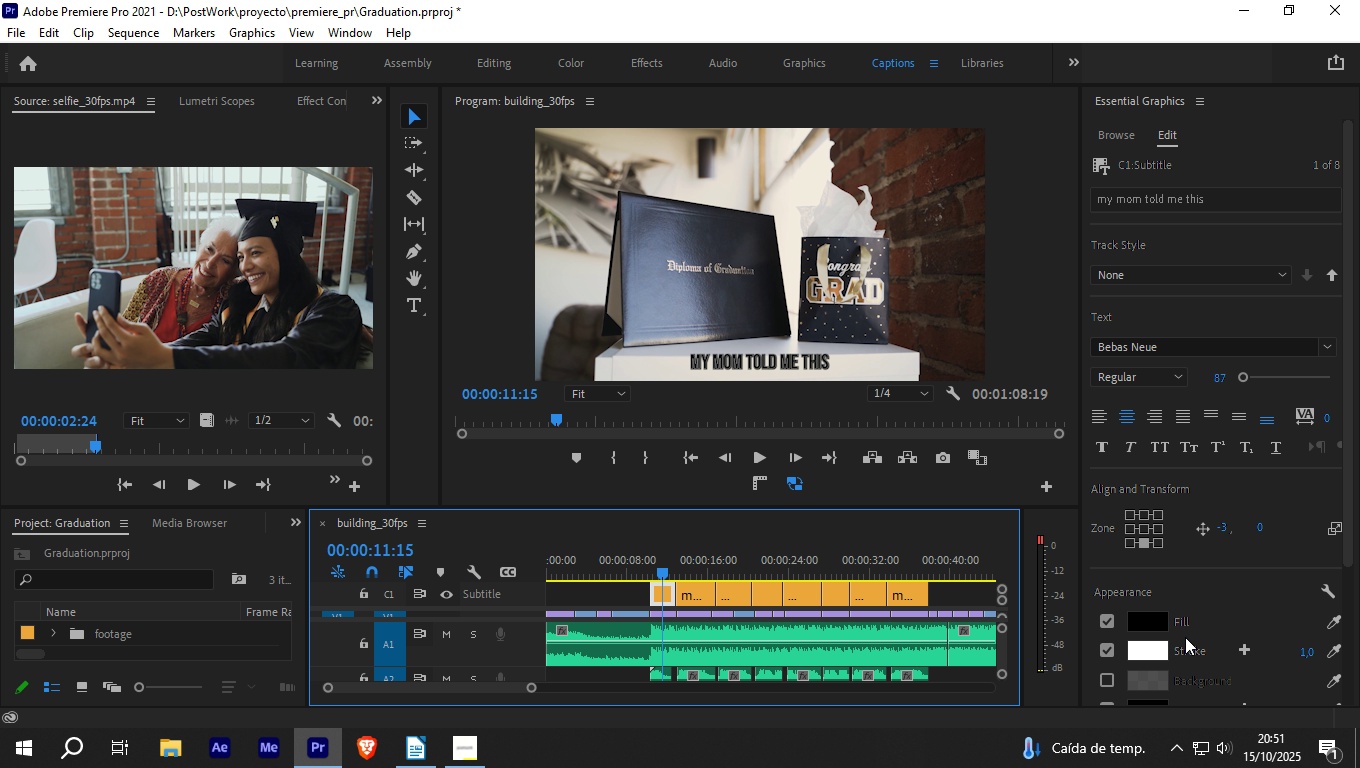 
left_click_drag(start_coordinate=[1346, 551], to_coordinate=[1349, 619])
 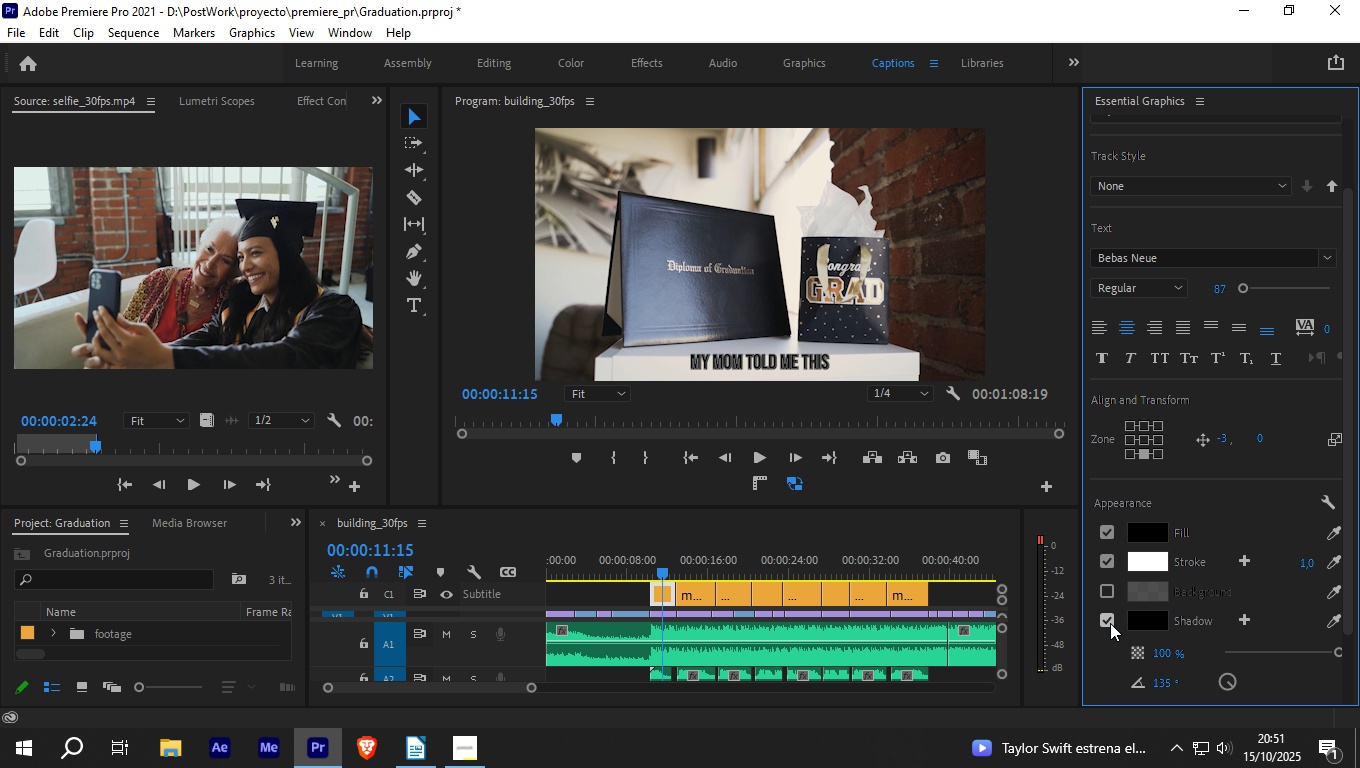 
left_click([1110, 623])
 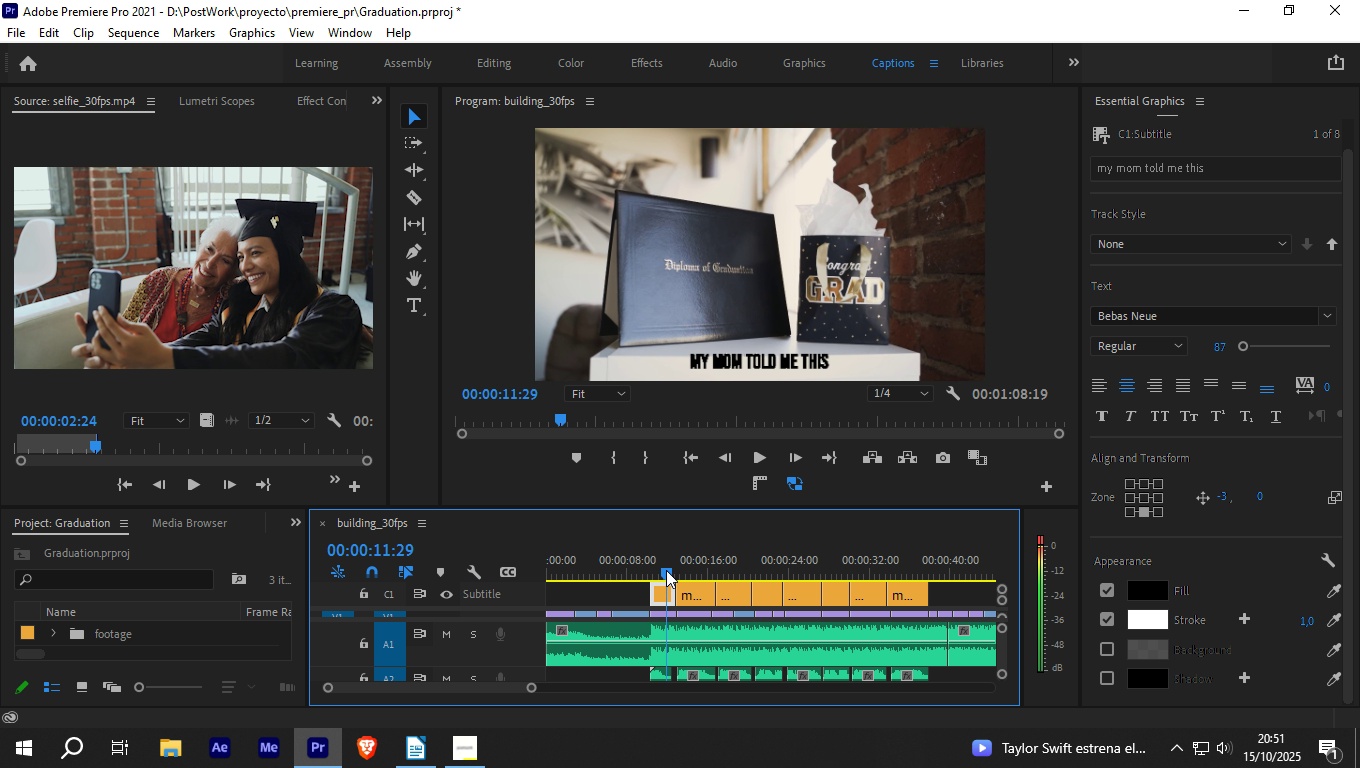 
wait(8.17)
 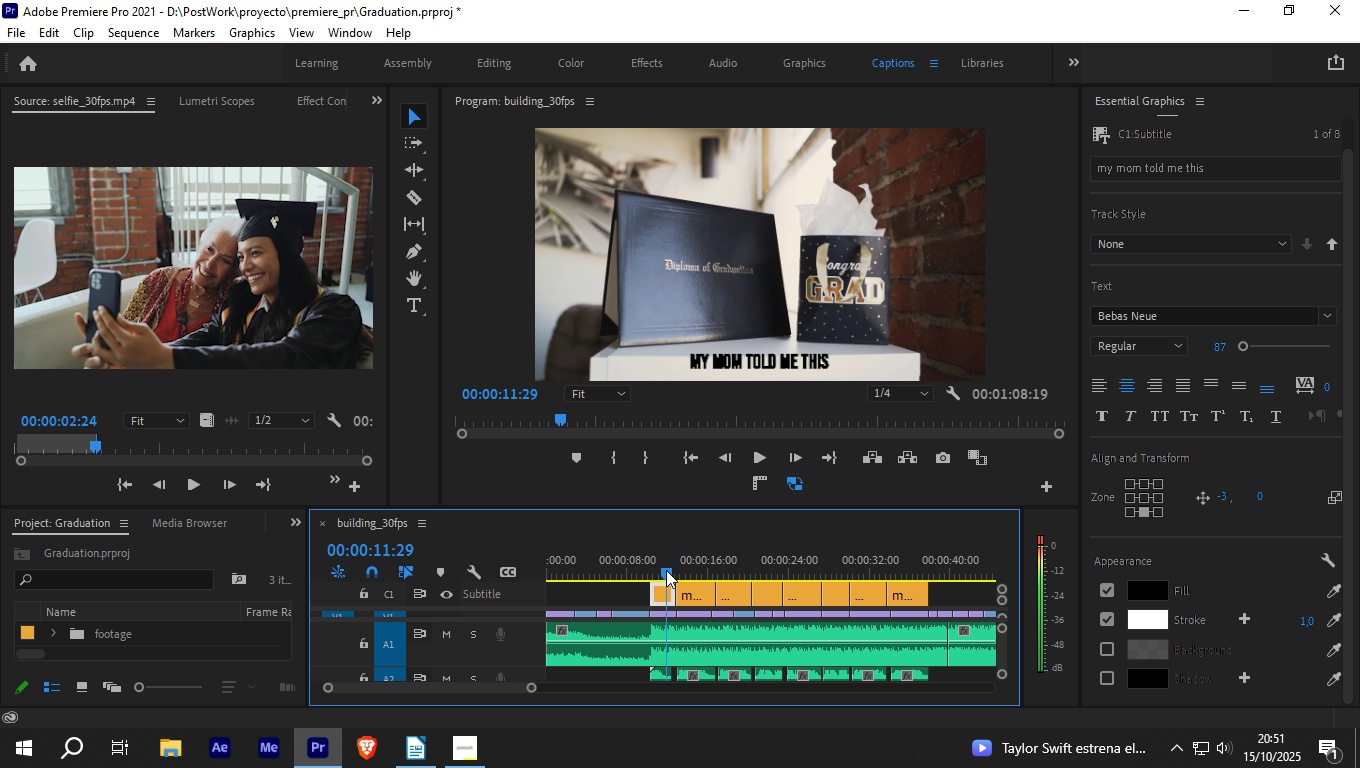 
mouse_move([867, 566])
 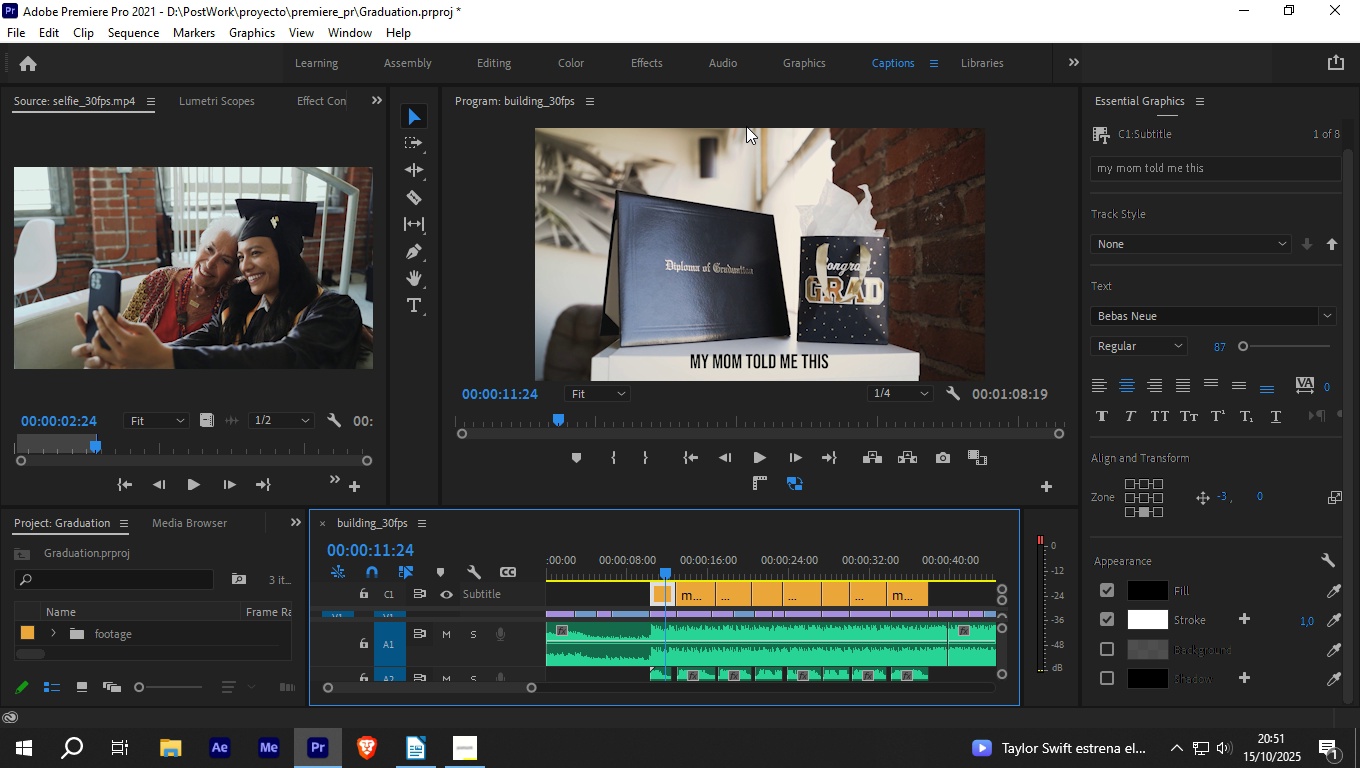 
key(Control+S)
 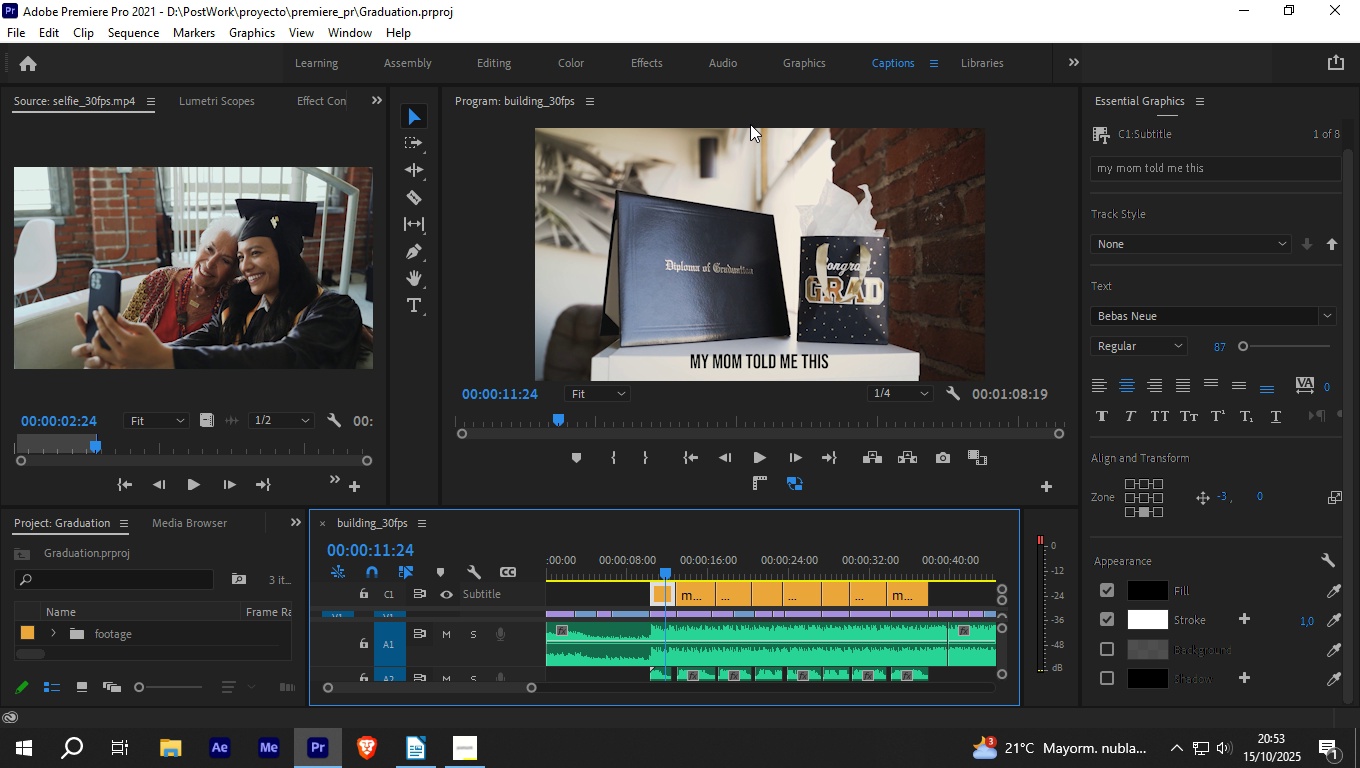 
wait(81.0)
 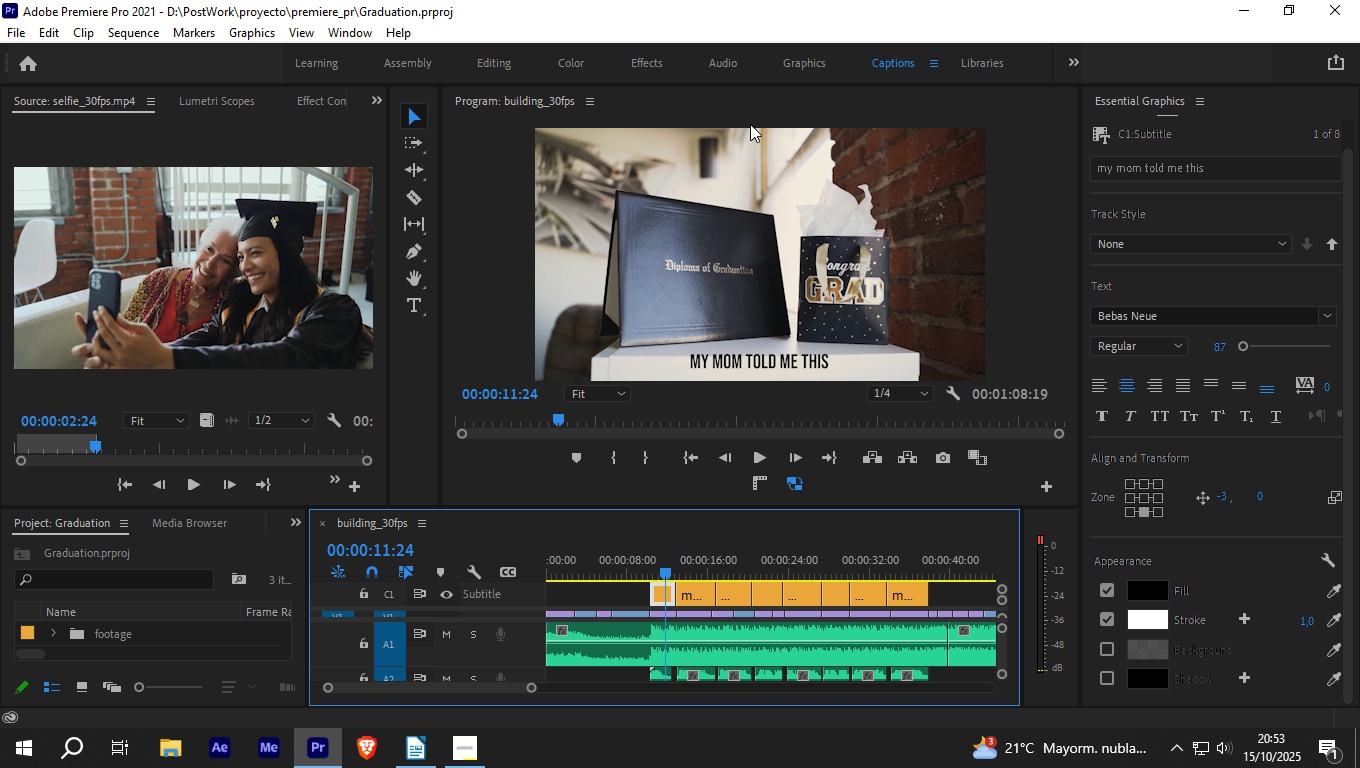 
left_click_drag(start_coordinate=[670, 573], to_coordinate=[695, 563])
 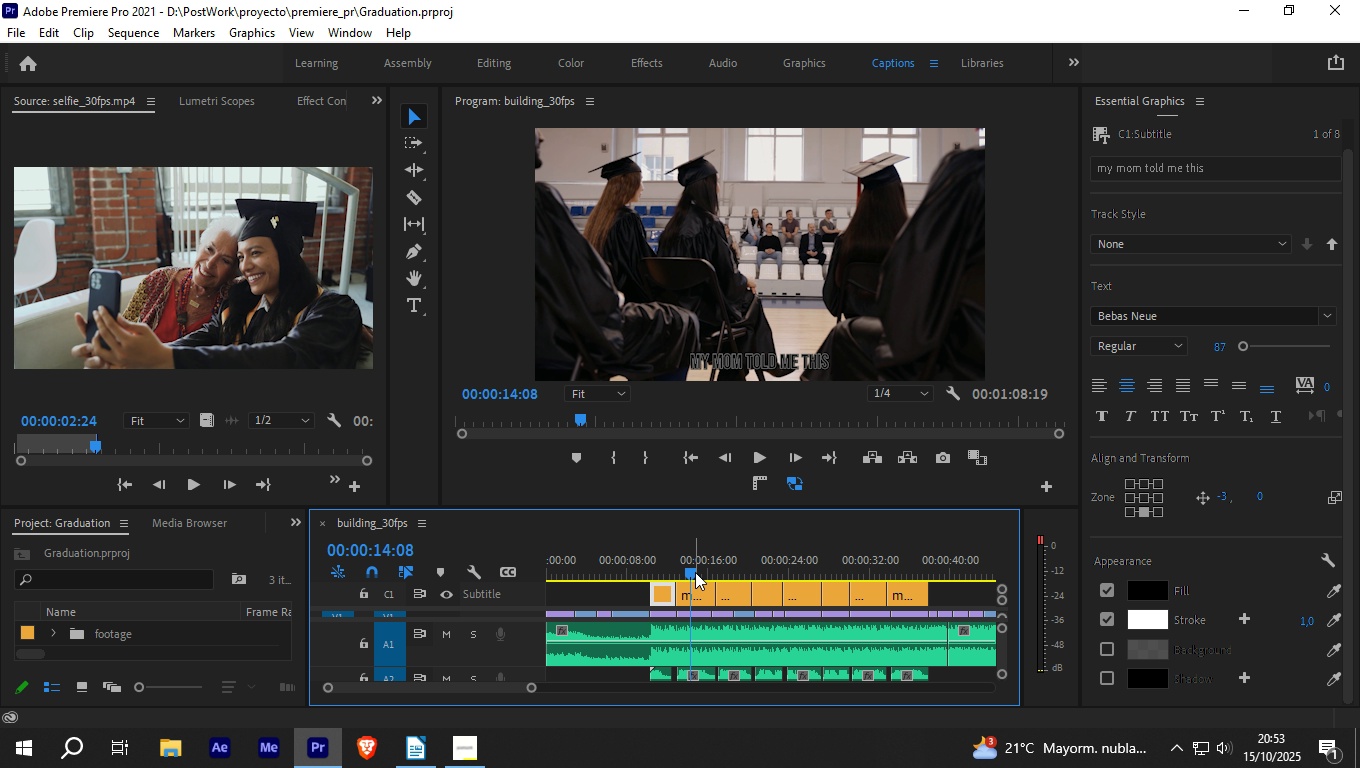 
left_click_drag(start_coordinate=[692, 566], to_coordinate=[679, 568])
 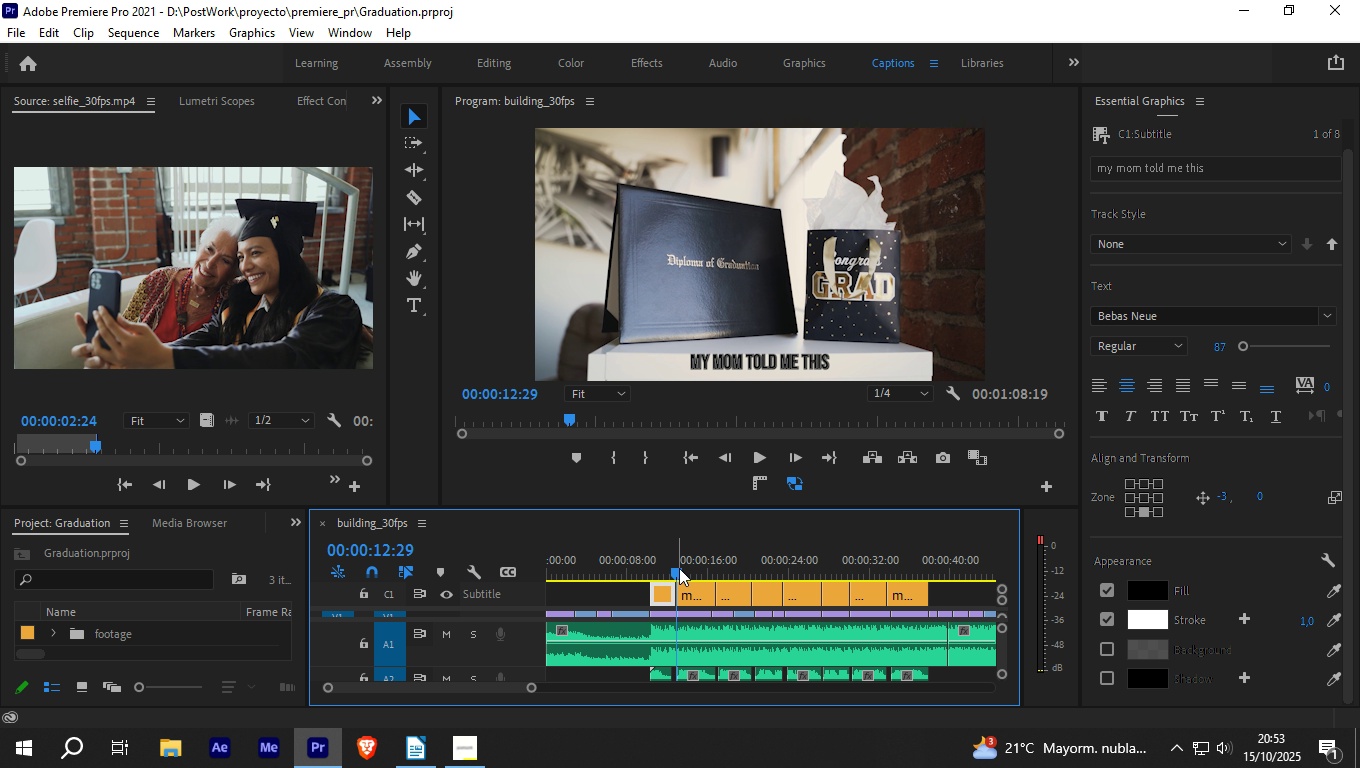 
key(Space)
 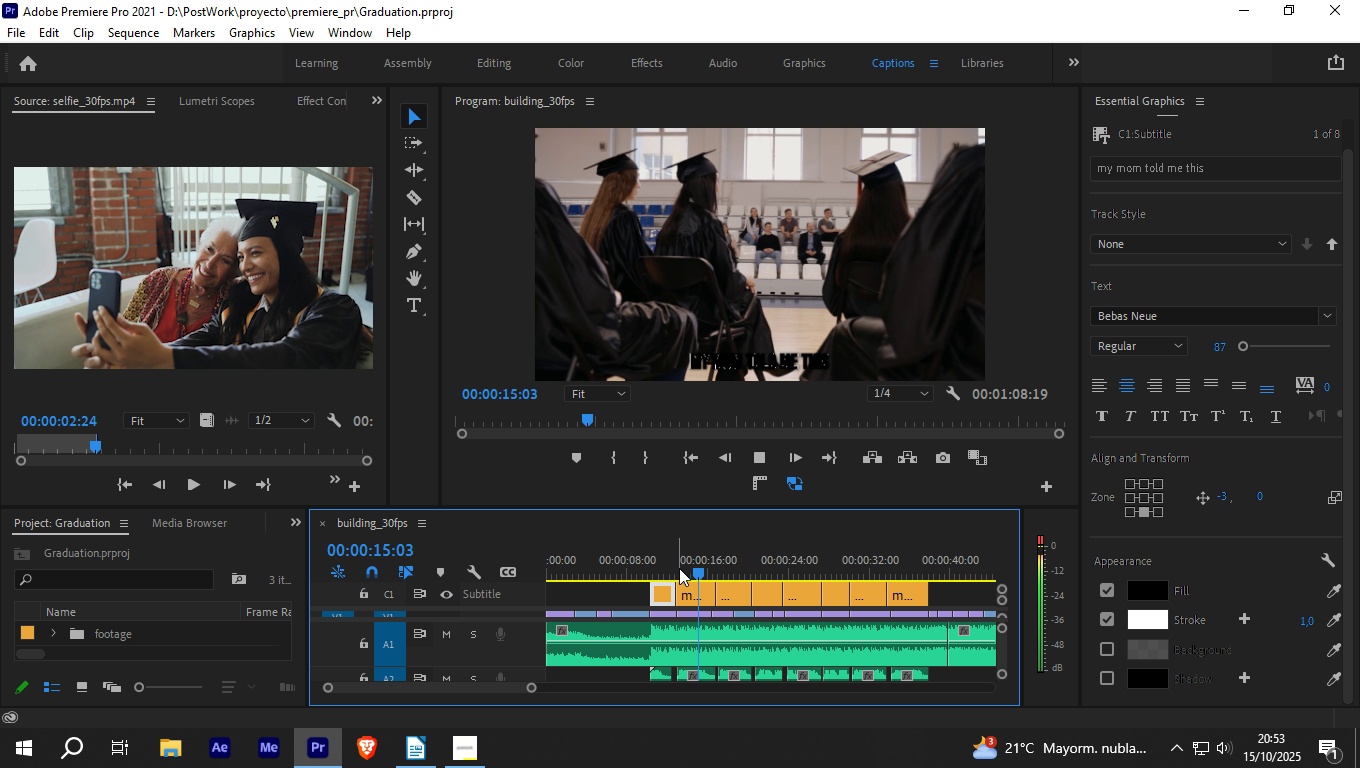 
key(Space)
 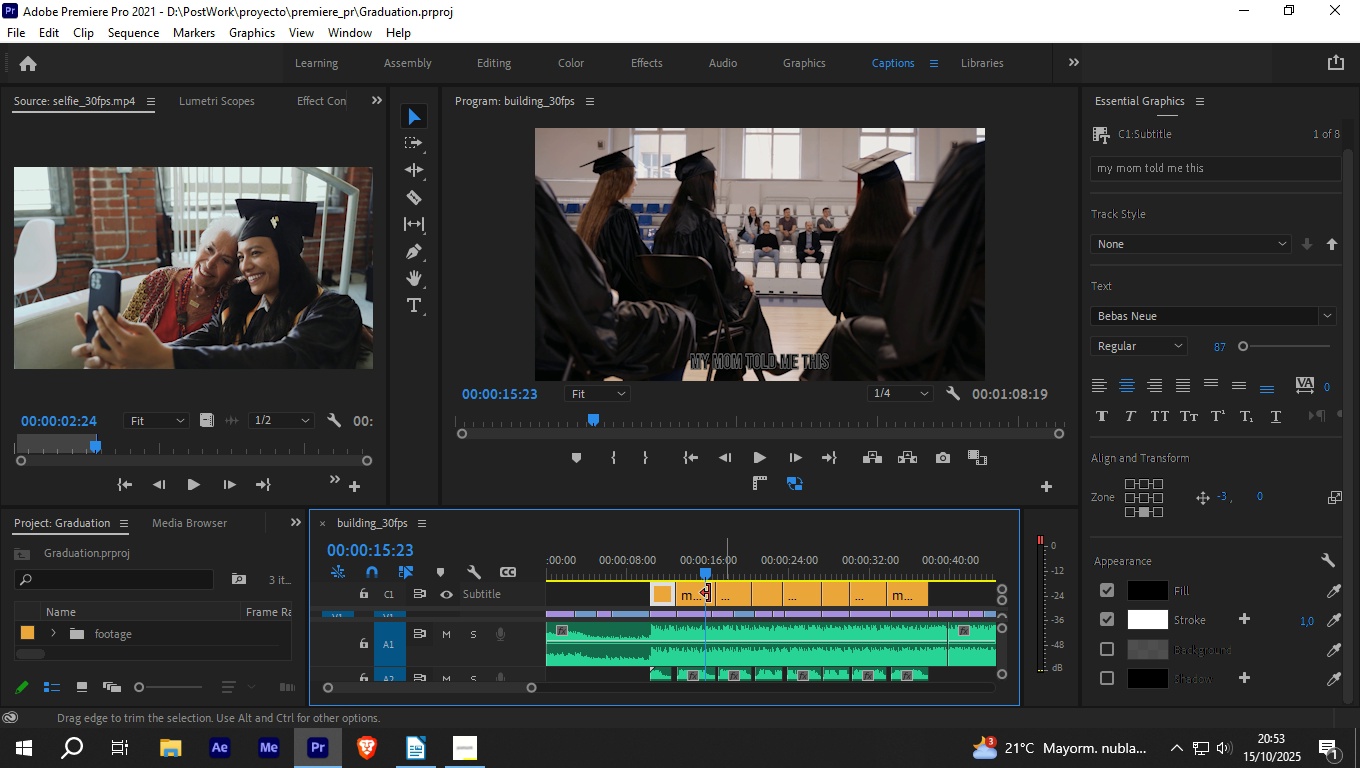 
left_click([699, 597])
 